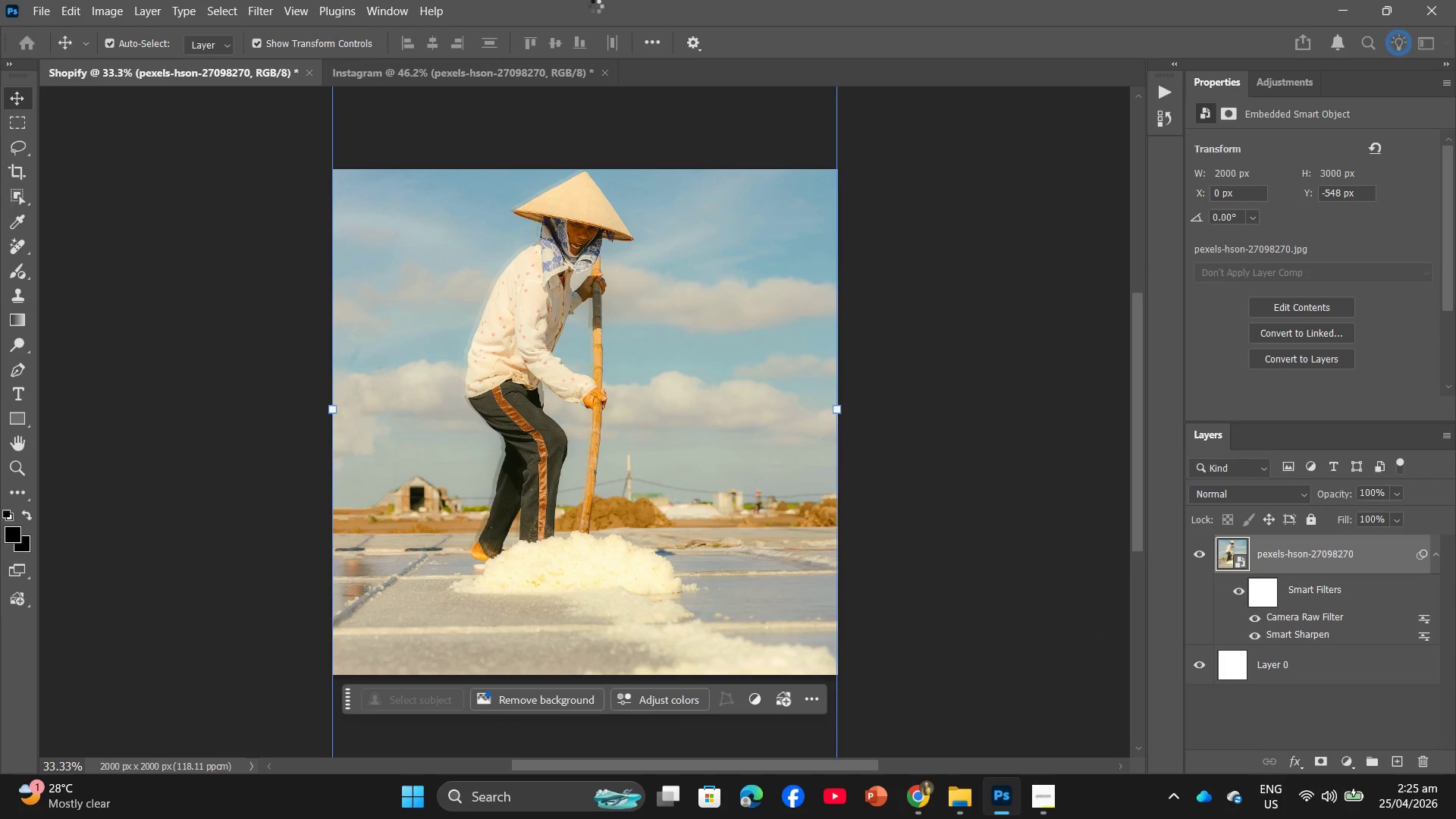 
left_click([486, 76])
 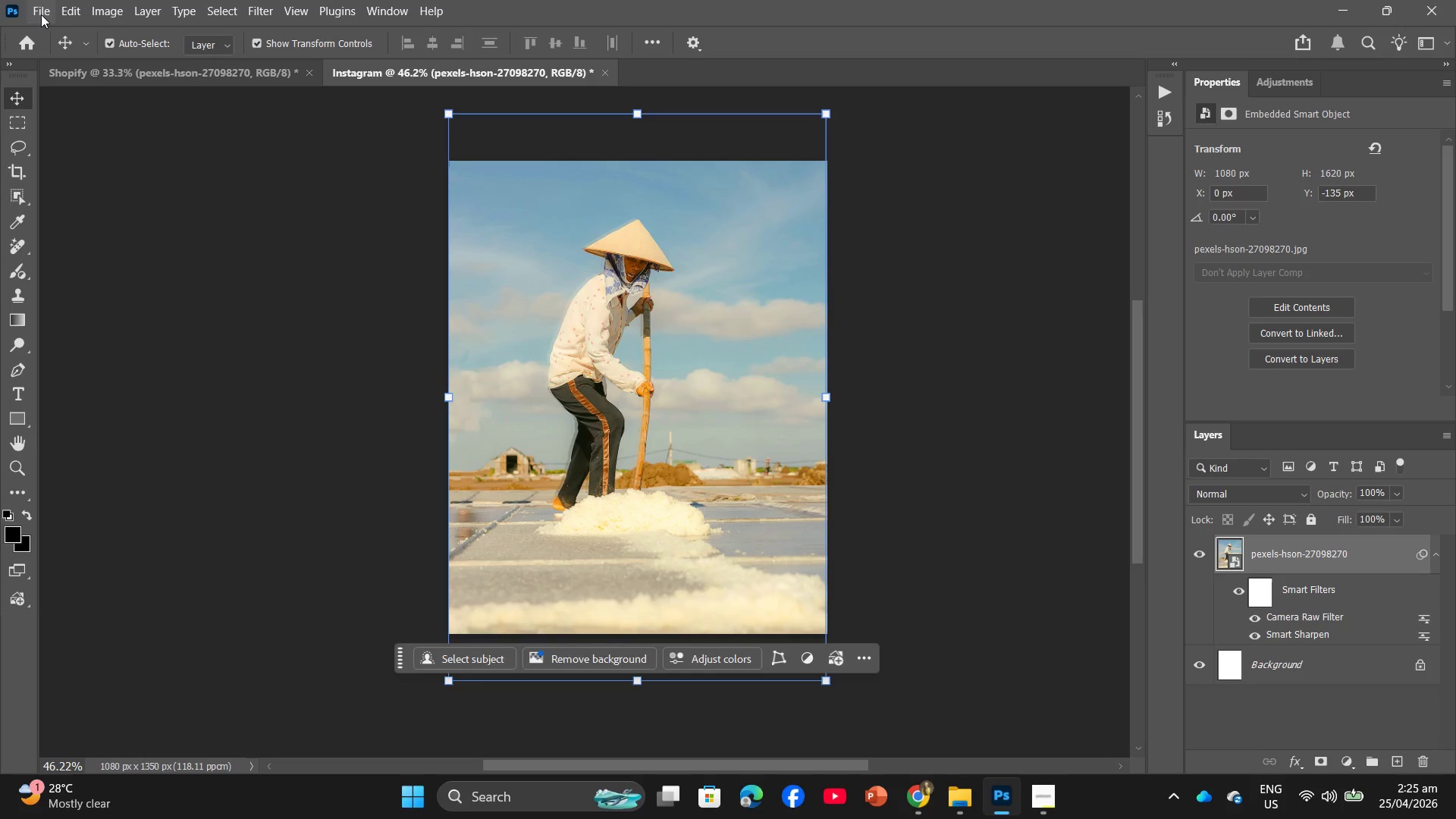 
left_click([40, 14])
 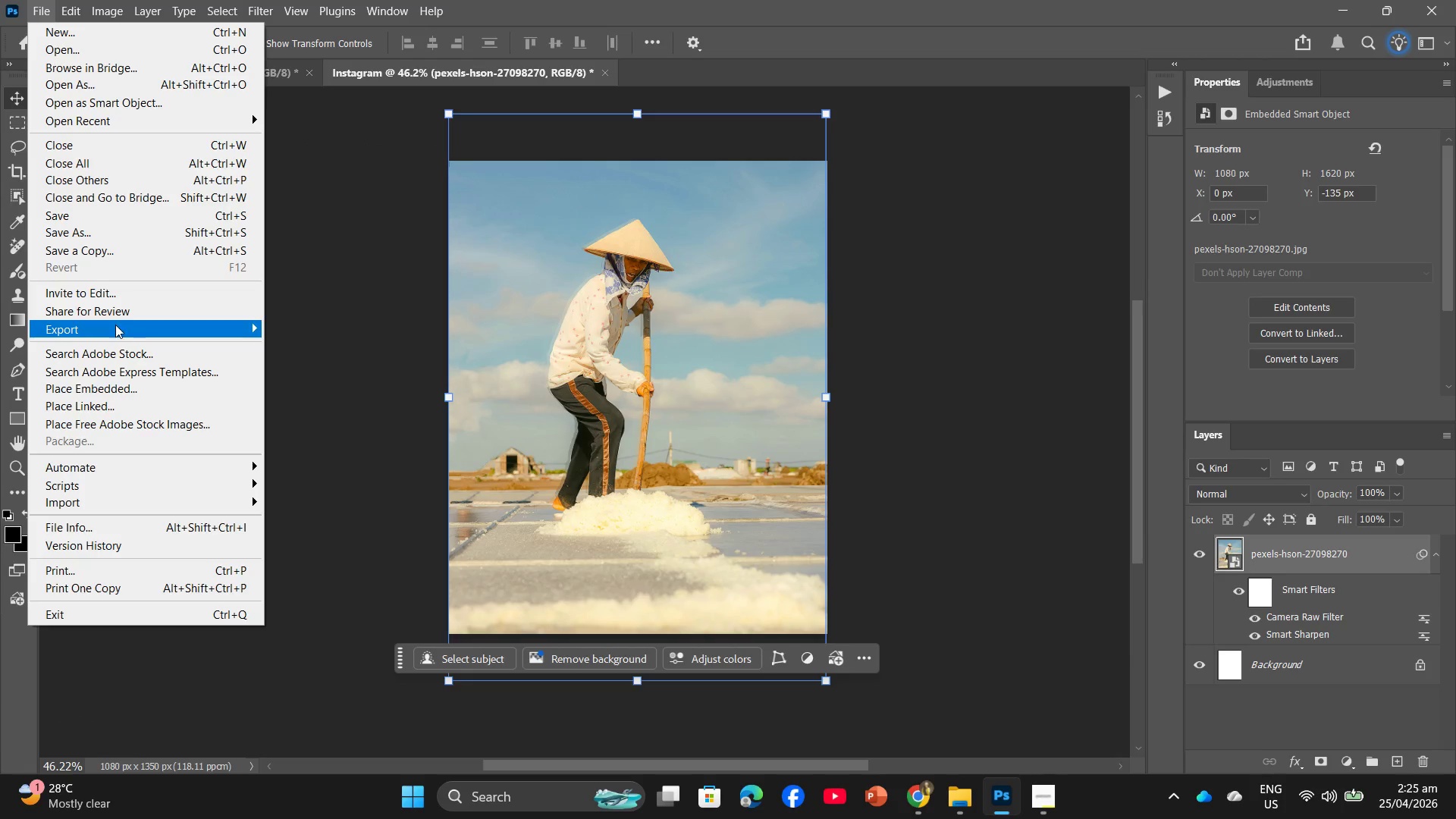 
left_click([115, 325])
 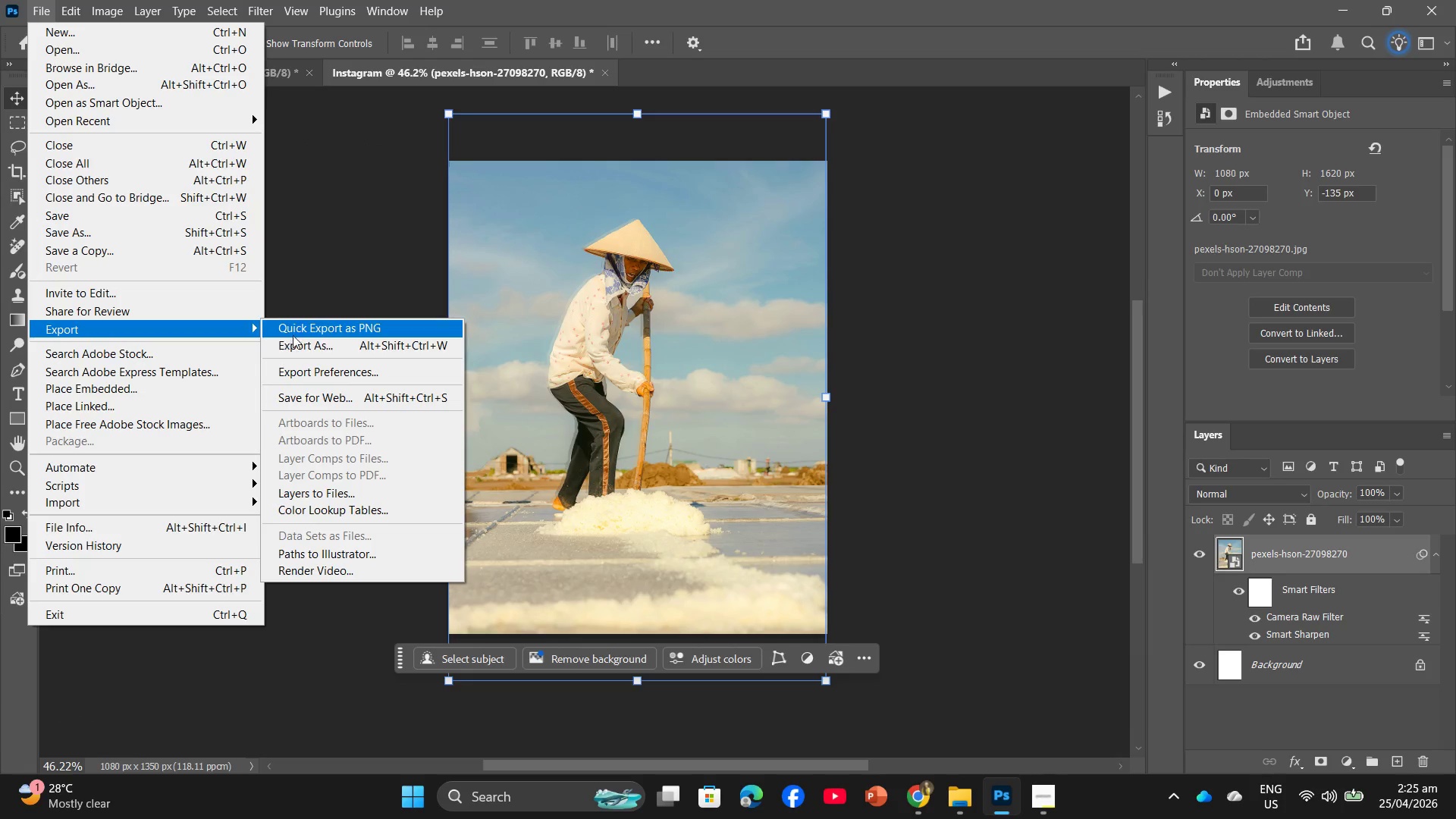 
left_click([297, 341])
 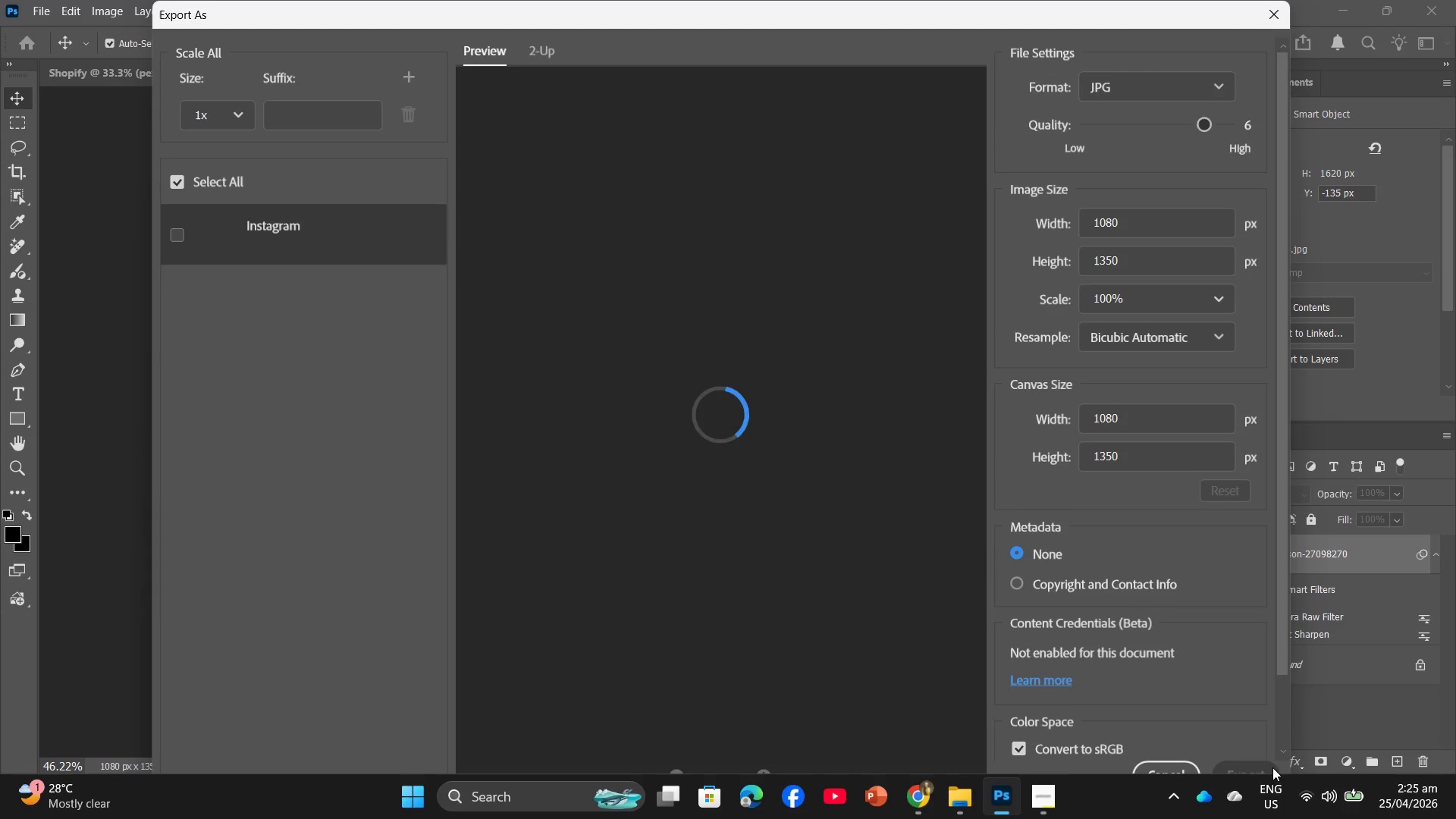 
left_click([1242, 769])
 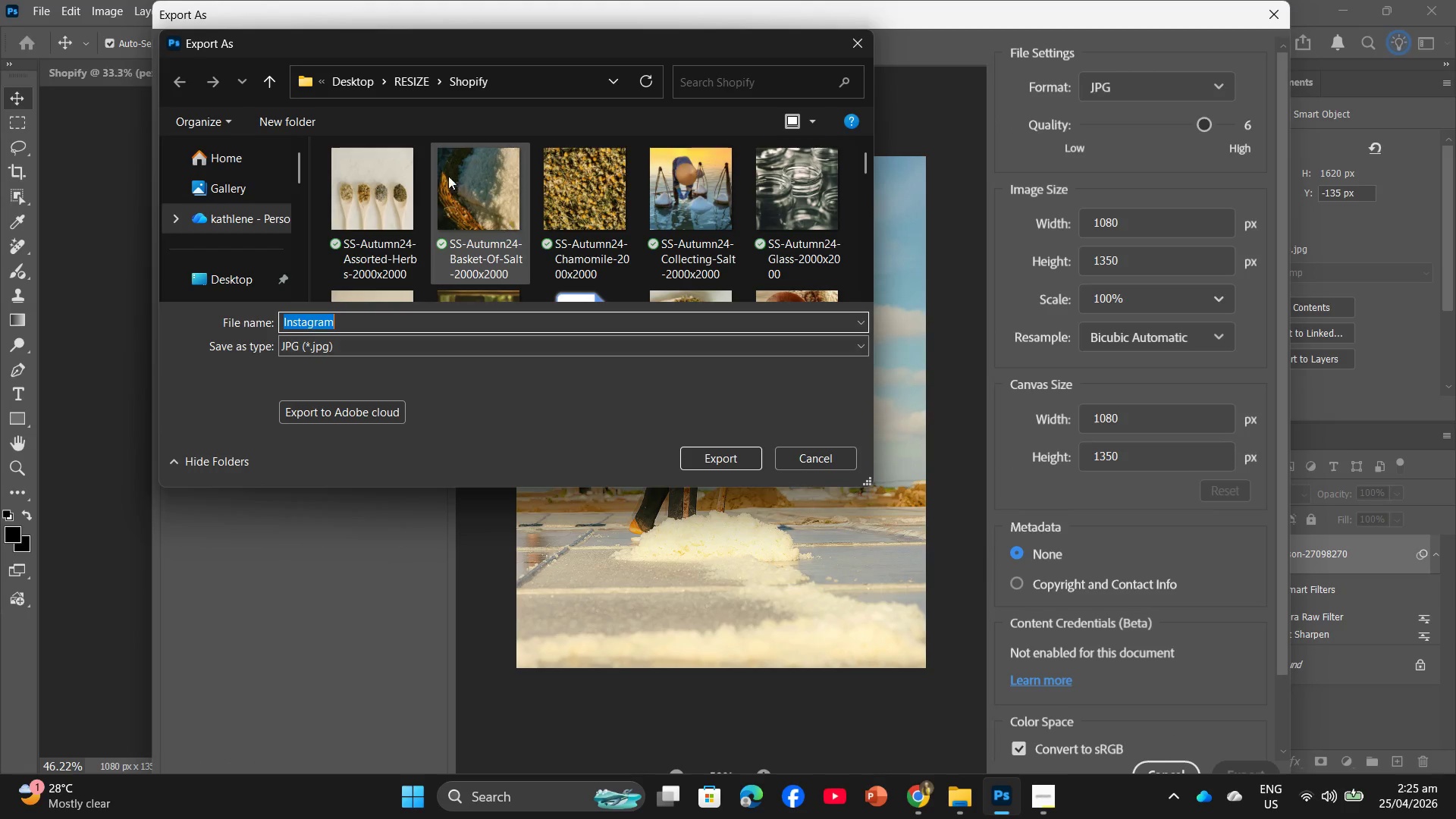 
left_click([424, 85])
 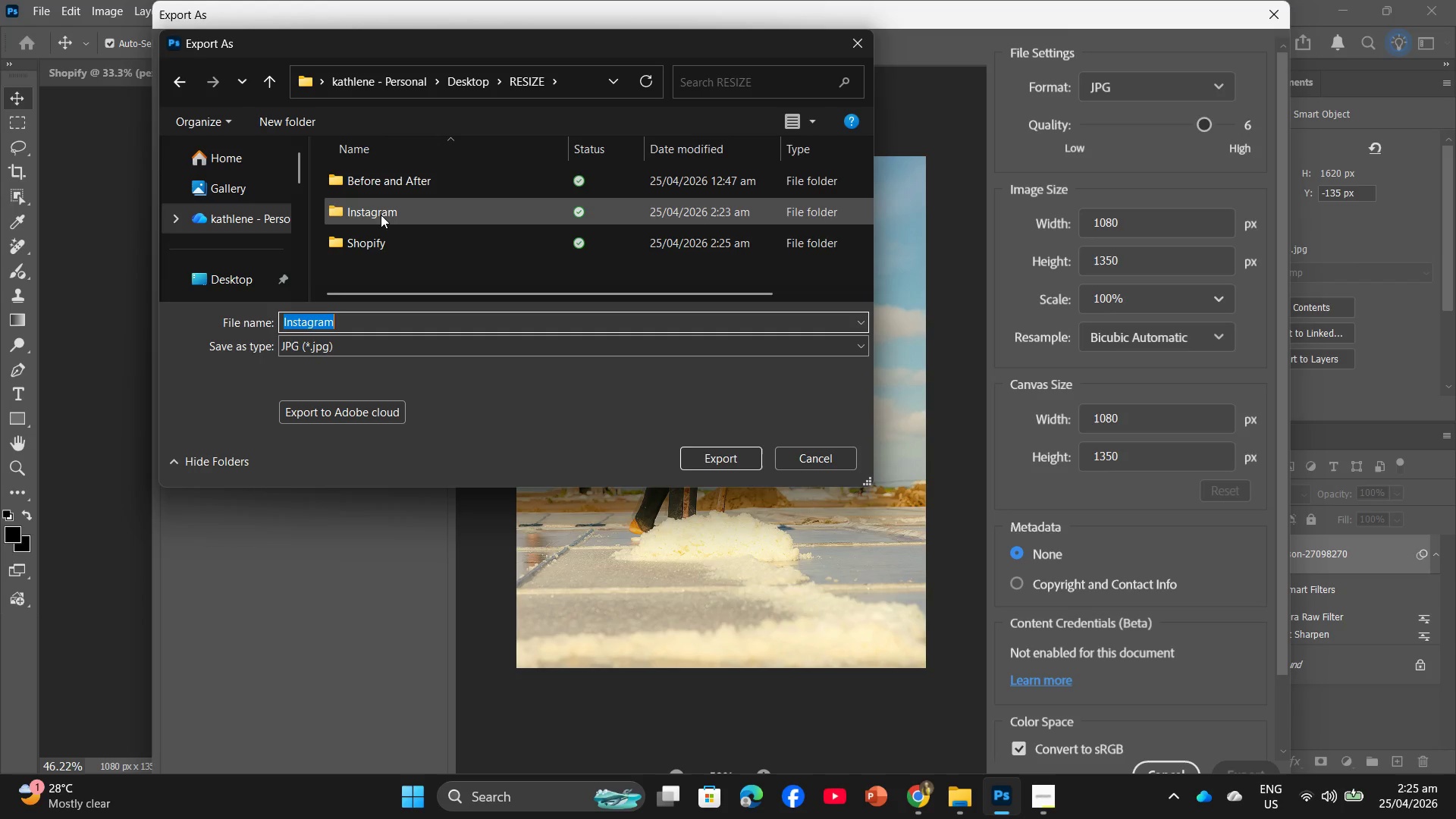 
double_click([381, 213])
 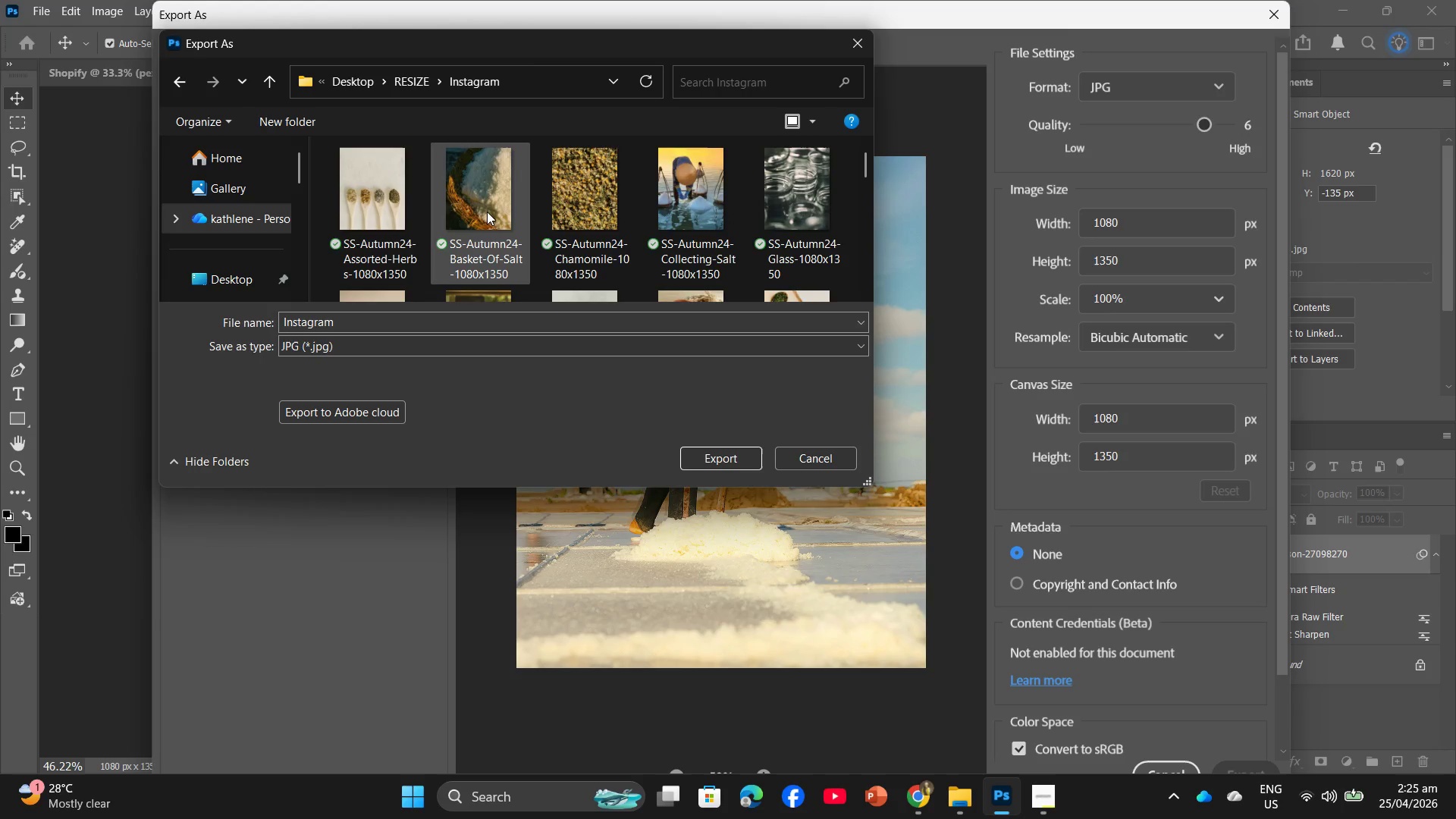 
scroll: coordinate [496, 215], scroll_direction: down, amount: 1.0
 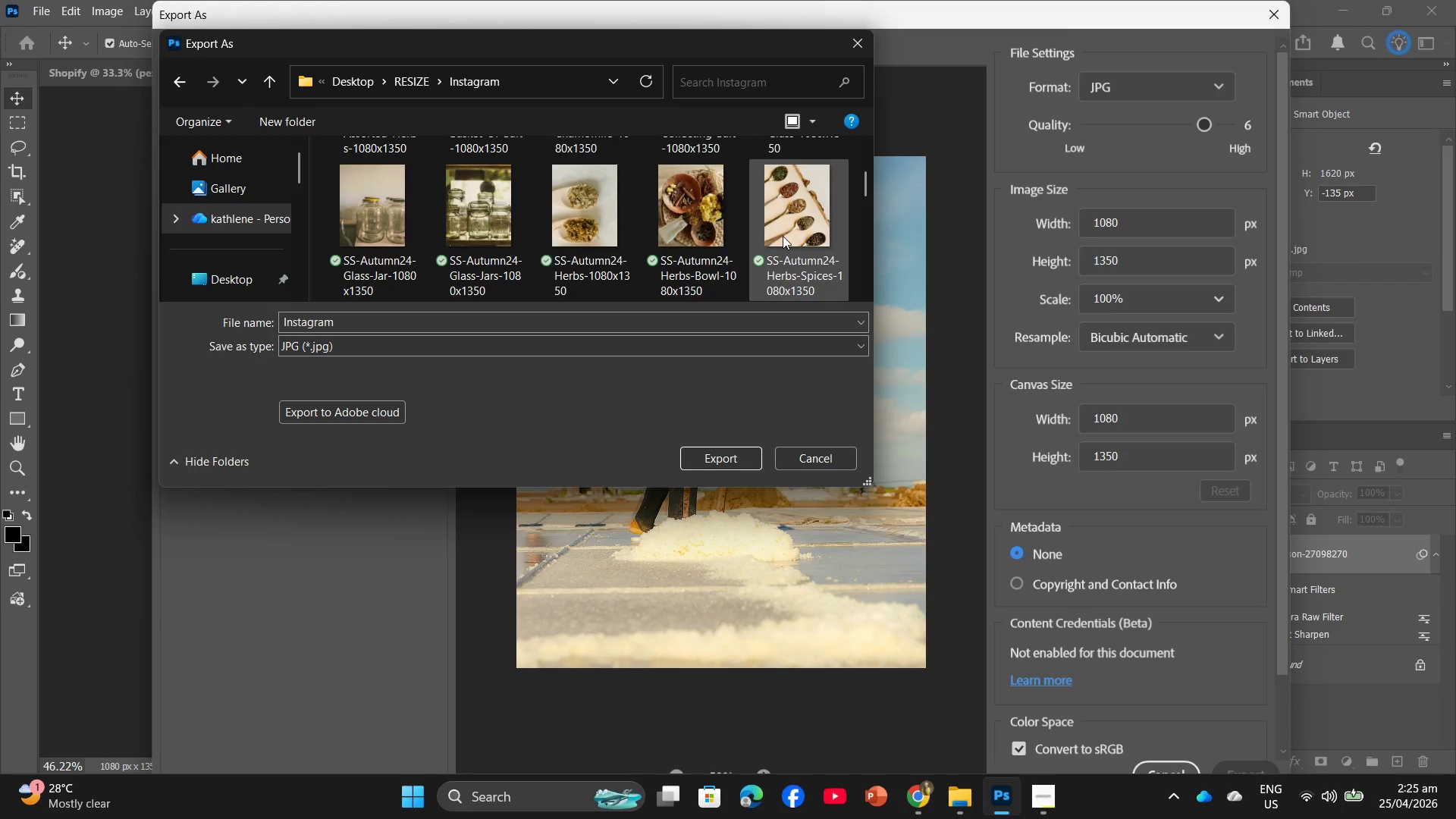 
scroll: coordinate [783, 232], scroll_direction: up, amount: 1.0
 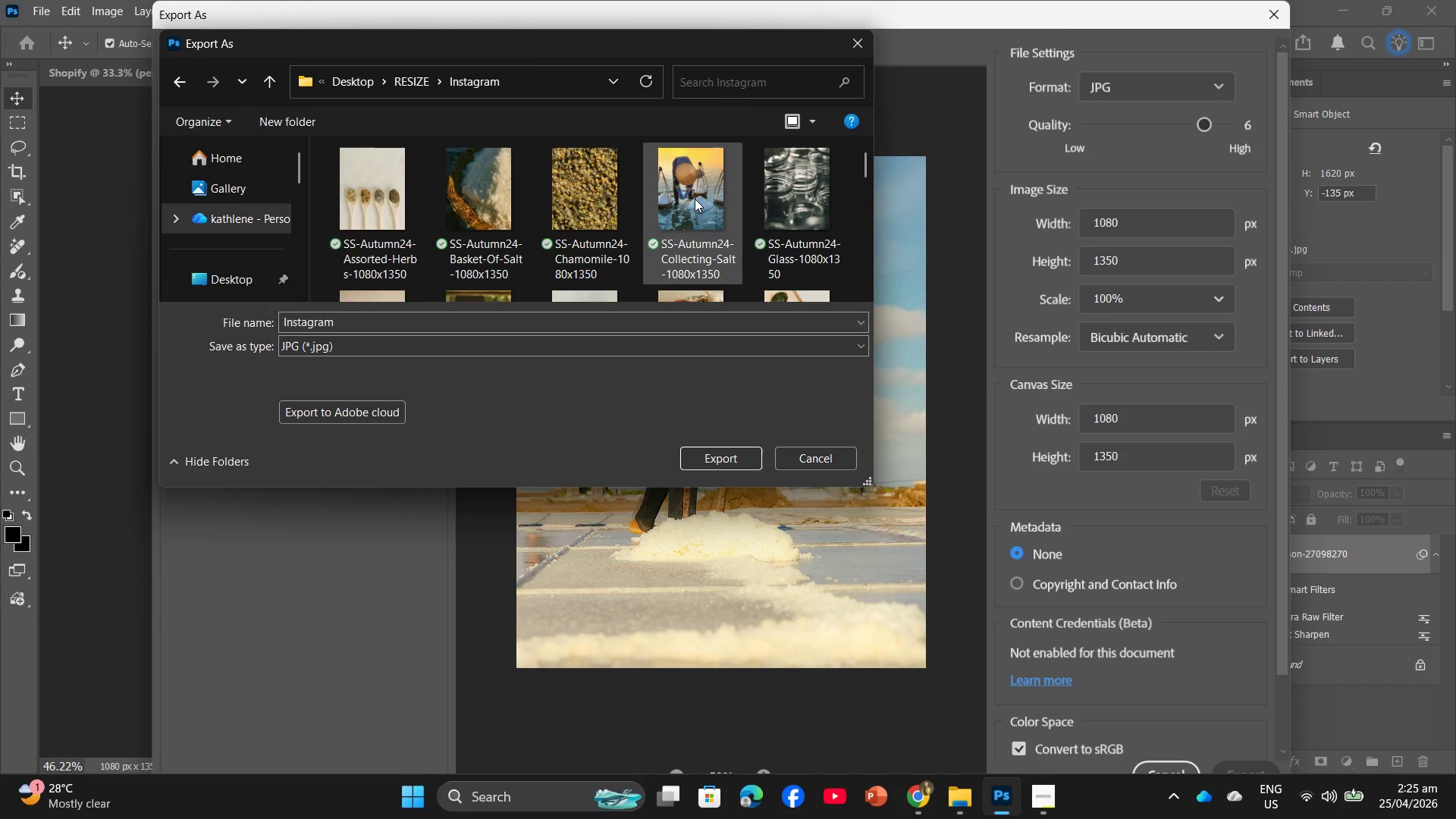 
left_click([694, 198])
 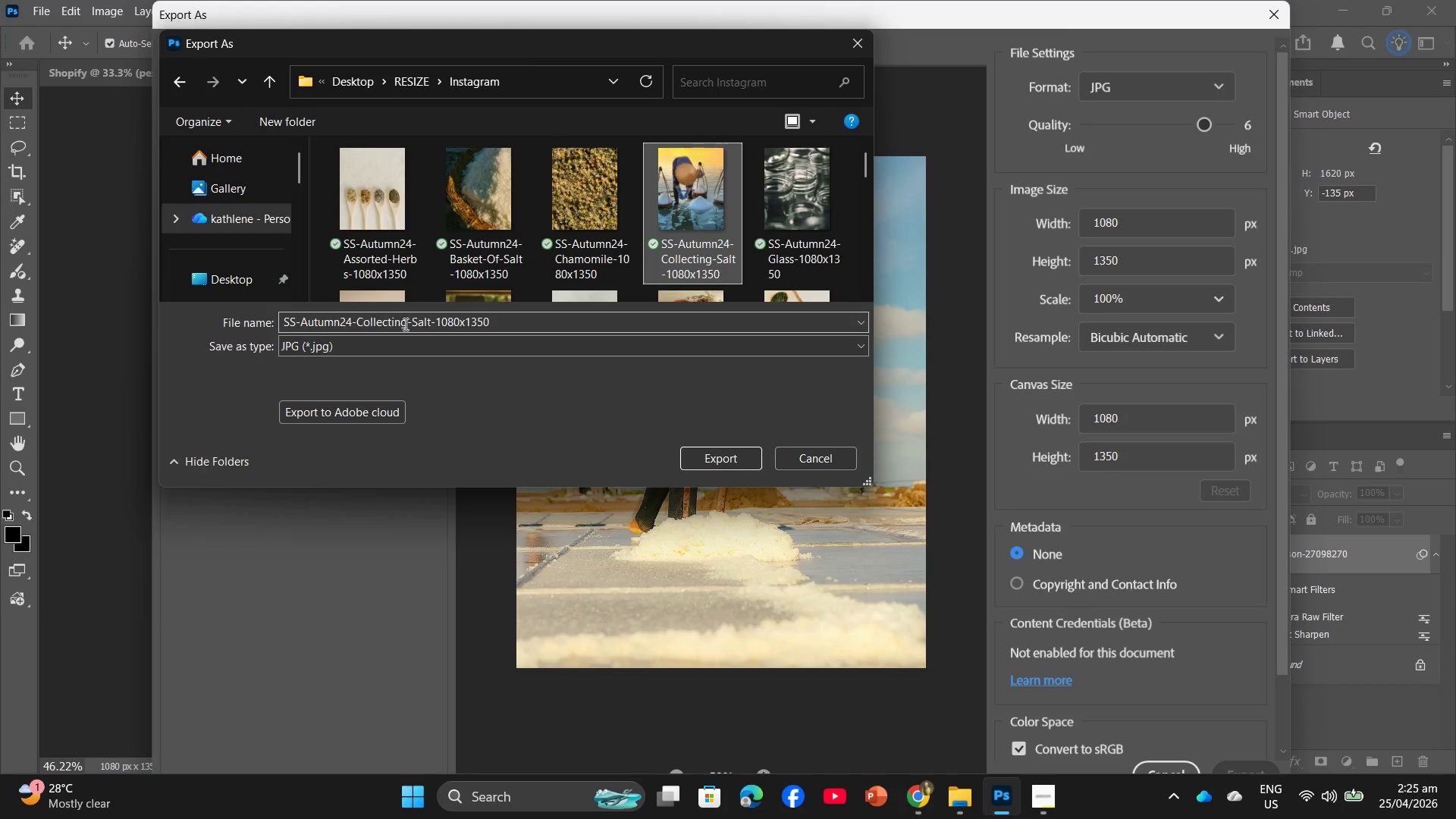 
double_click([405, 324])
 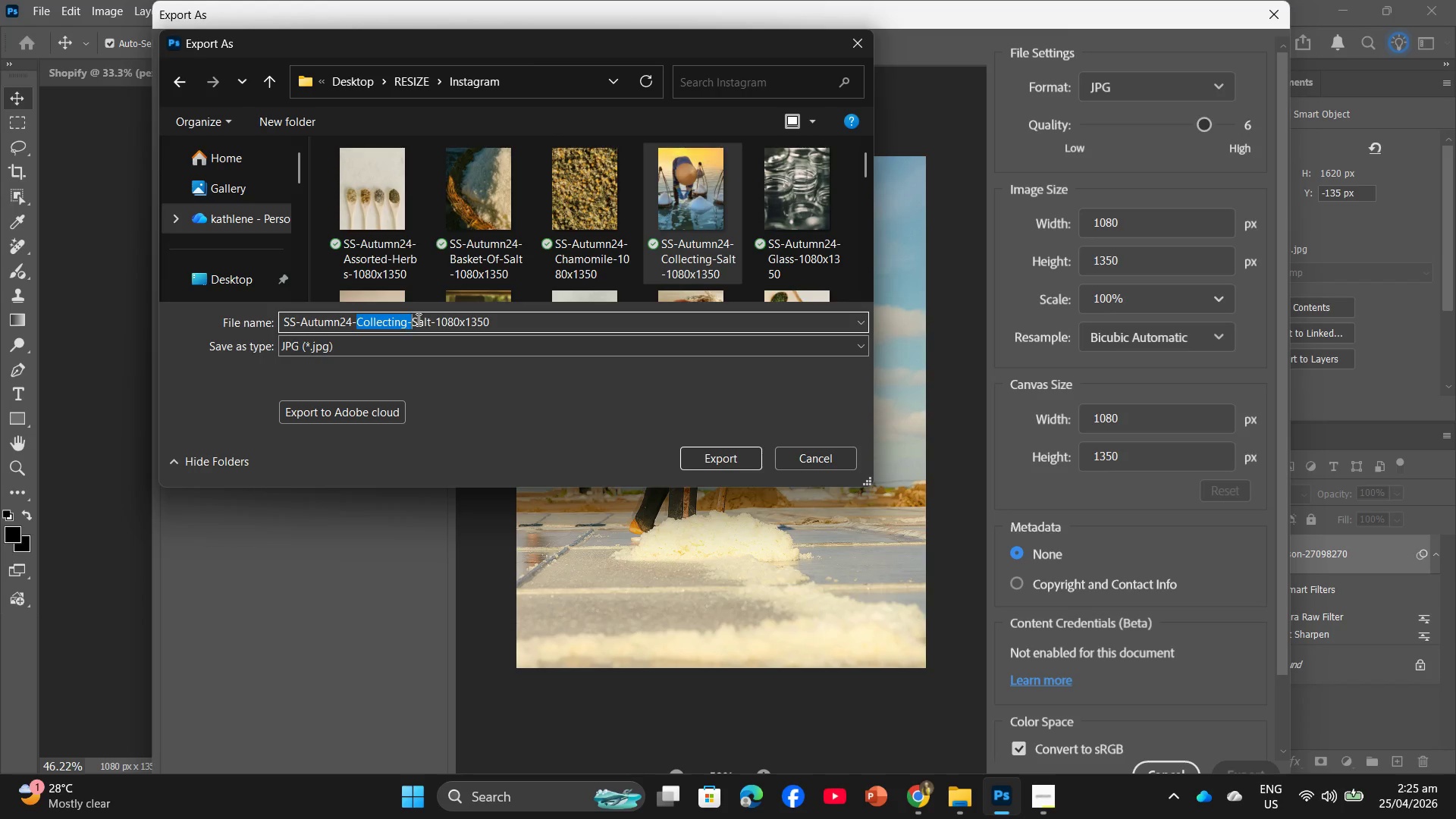 
type(Harvesting)
key(Backspace)
key(Backspace)
key(Backspace)
type(-Of-)
 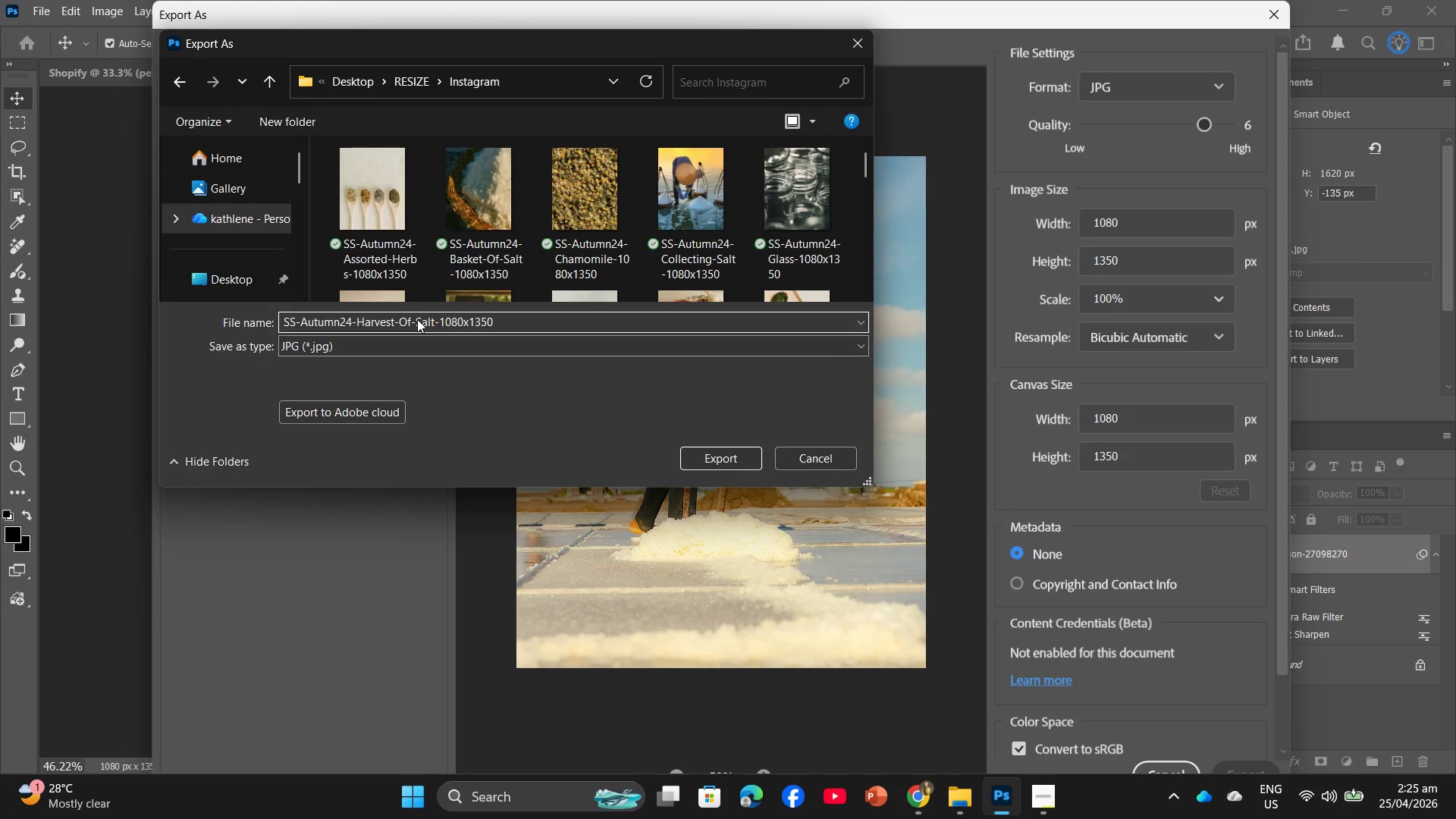 
key(Enter)
 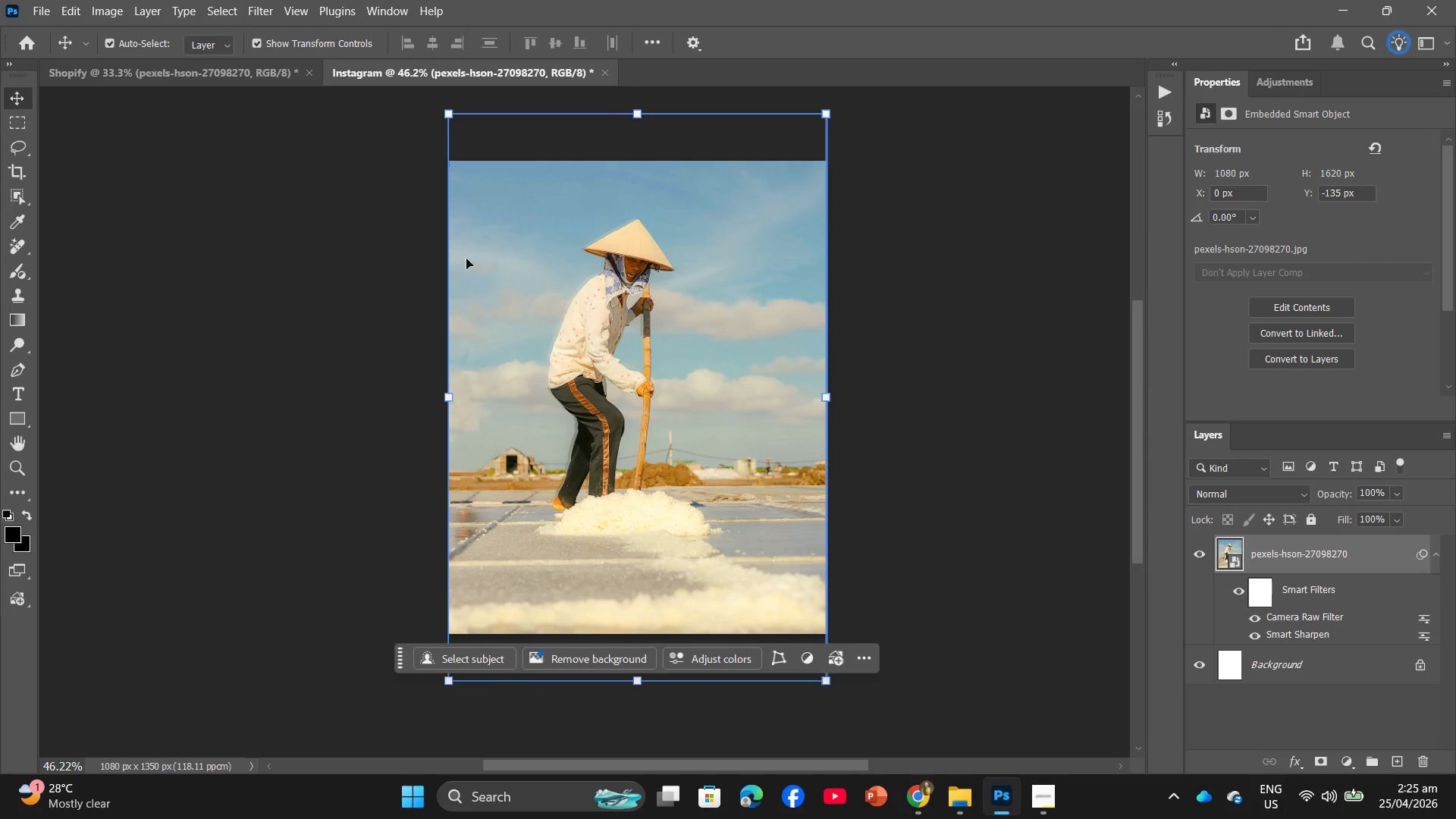 
key(Backspace)
 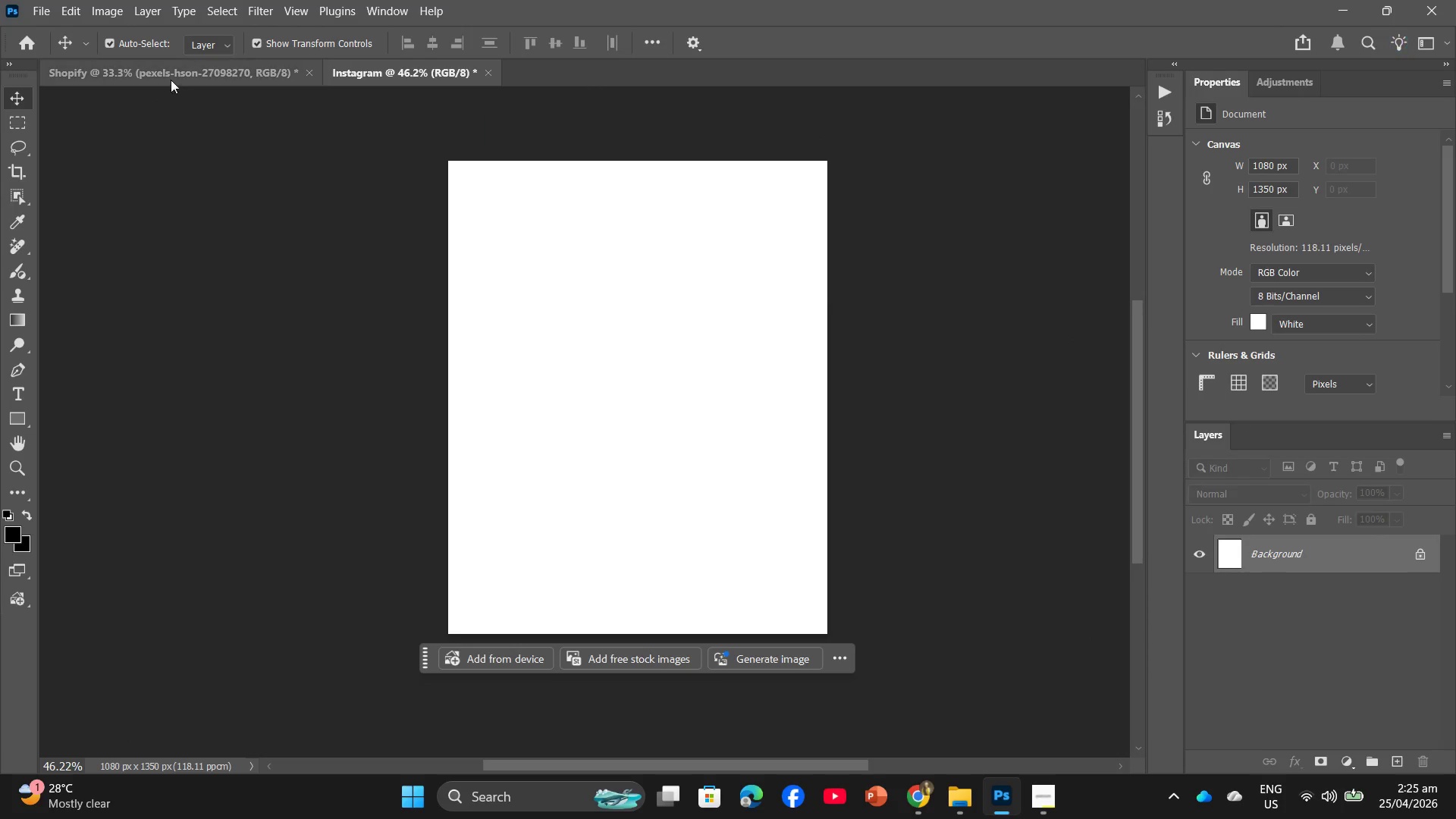 
left_click([179, 74])
 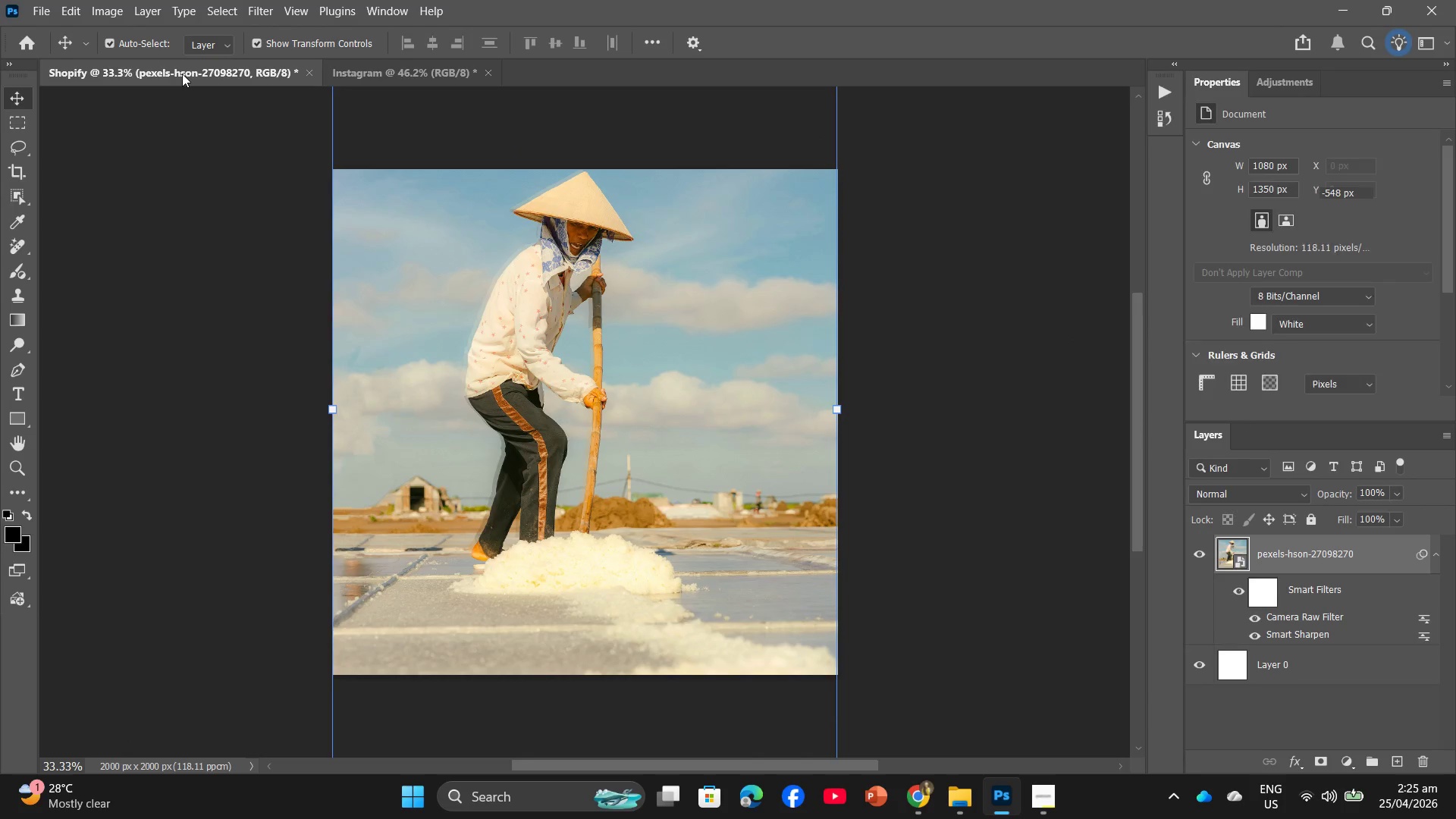 
key(Backspace)
 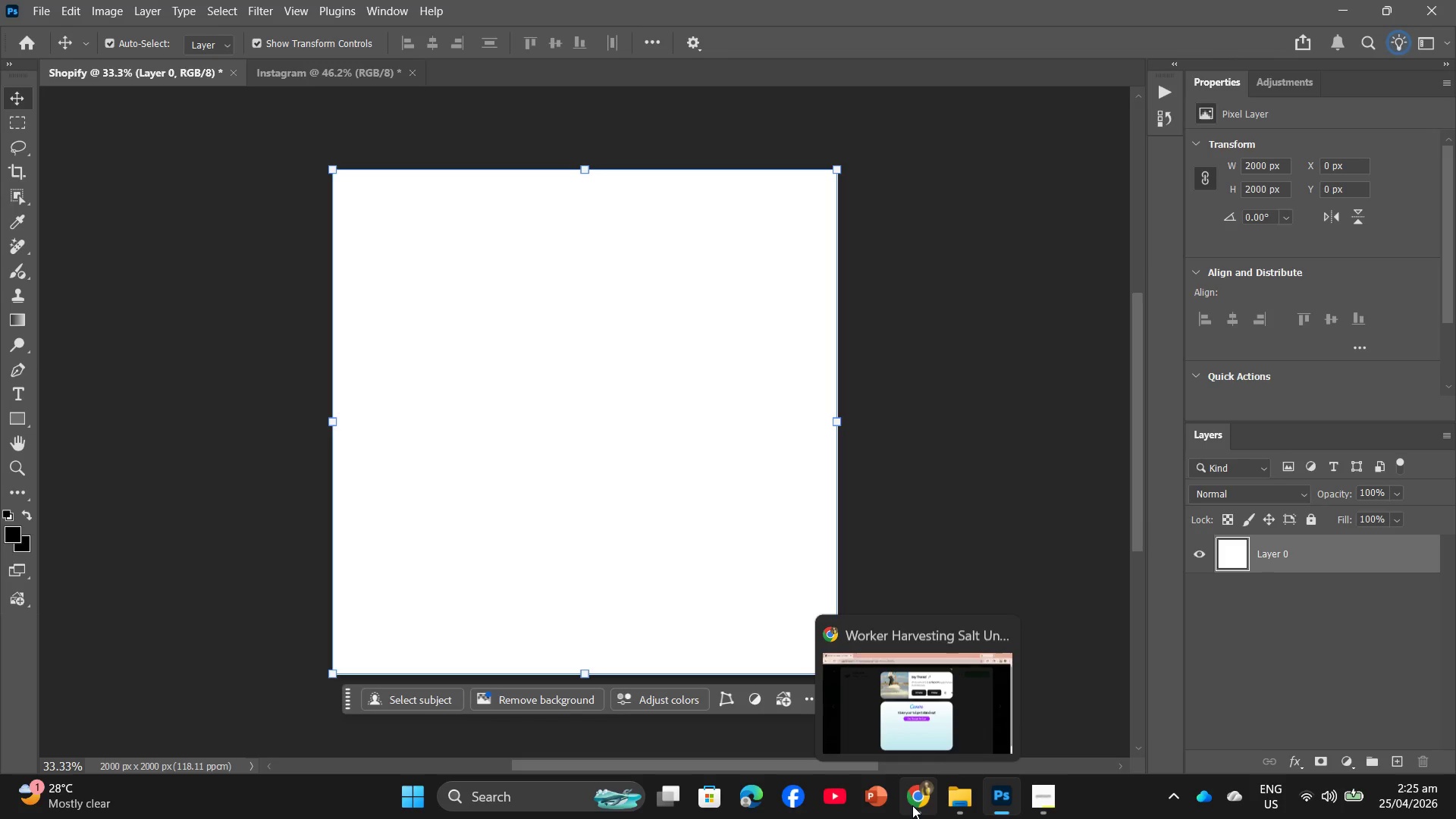 
left_click([955, 799])
 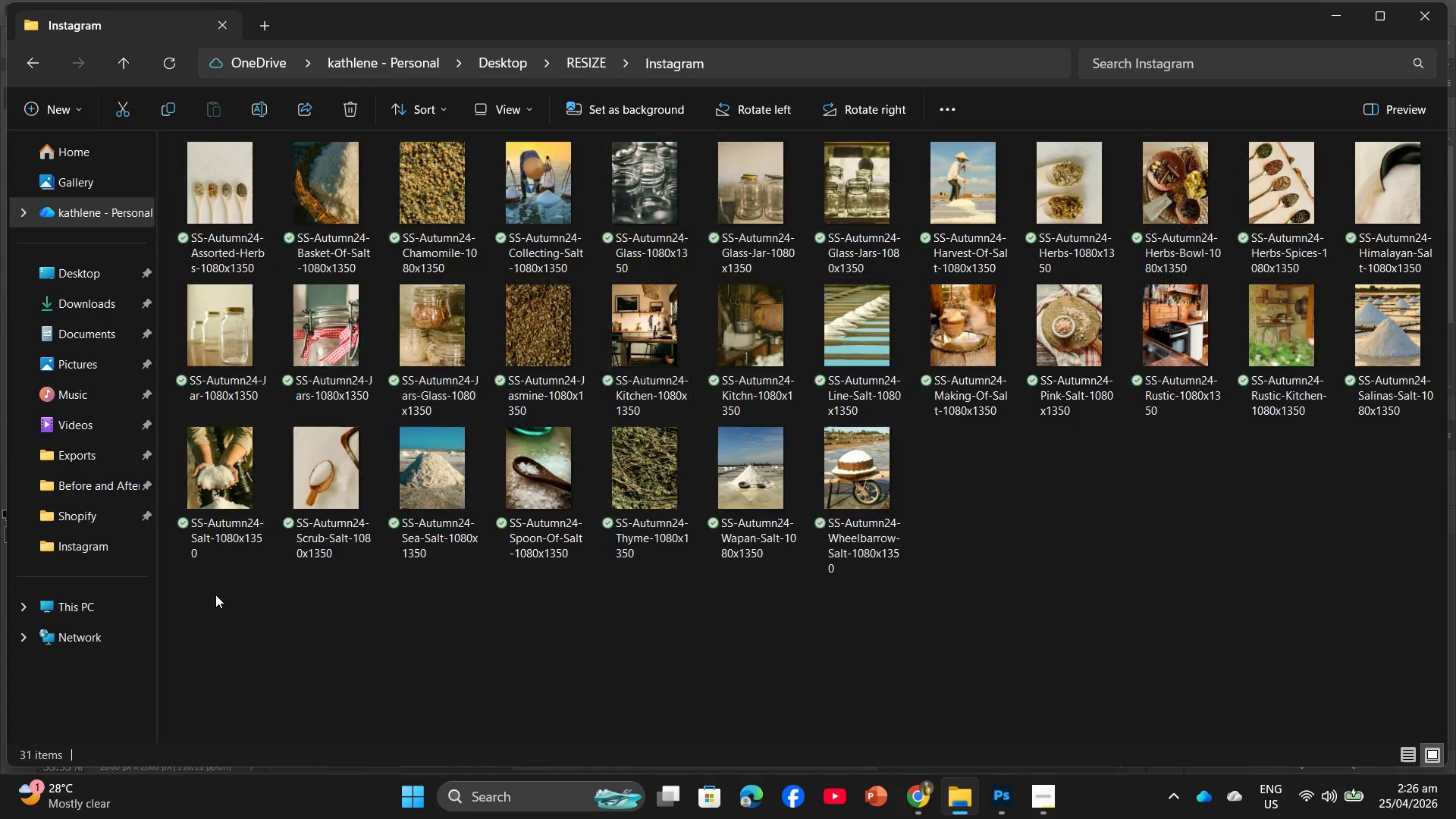 
left_click_drag(start_coordinate=[212, 610], to_coordinate=[1411, 223])
 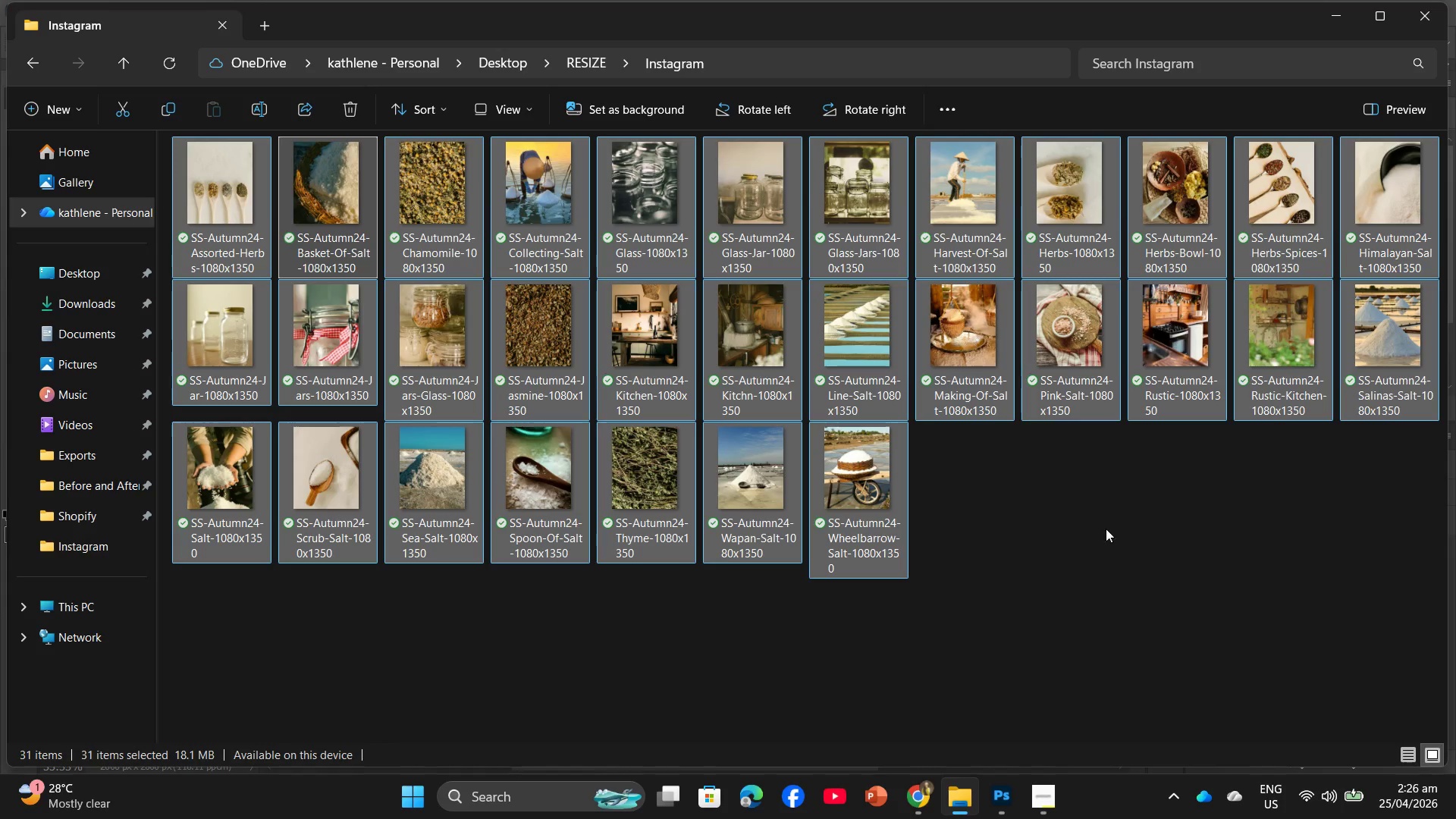 
left_click([1093, 578])
 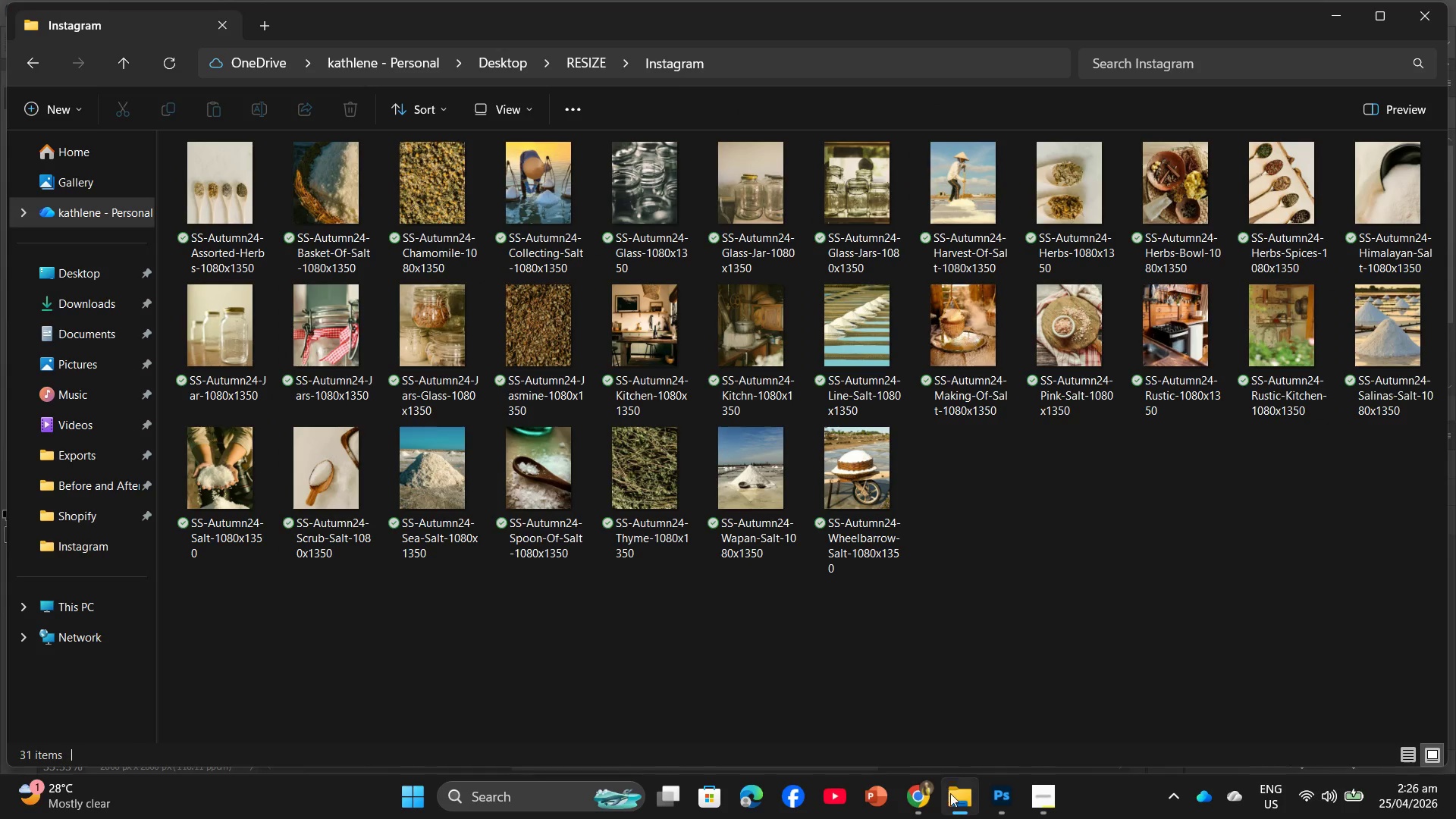 
mouse_move([934, 804])
 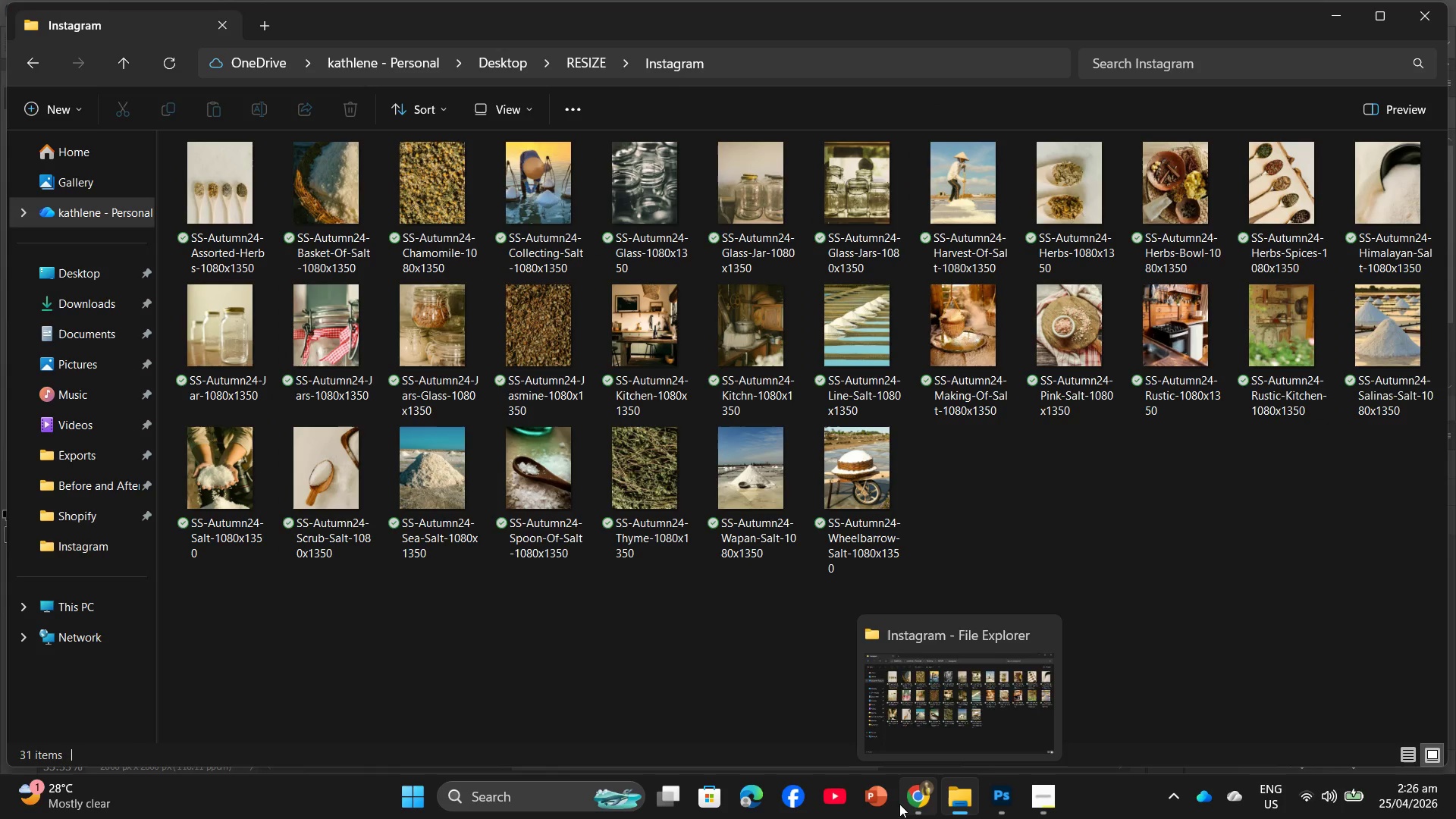 
left_click([899, 802])
 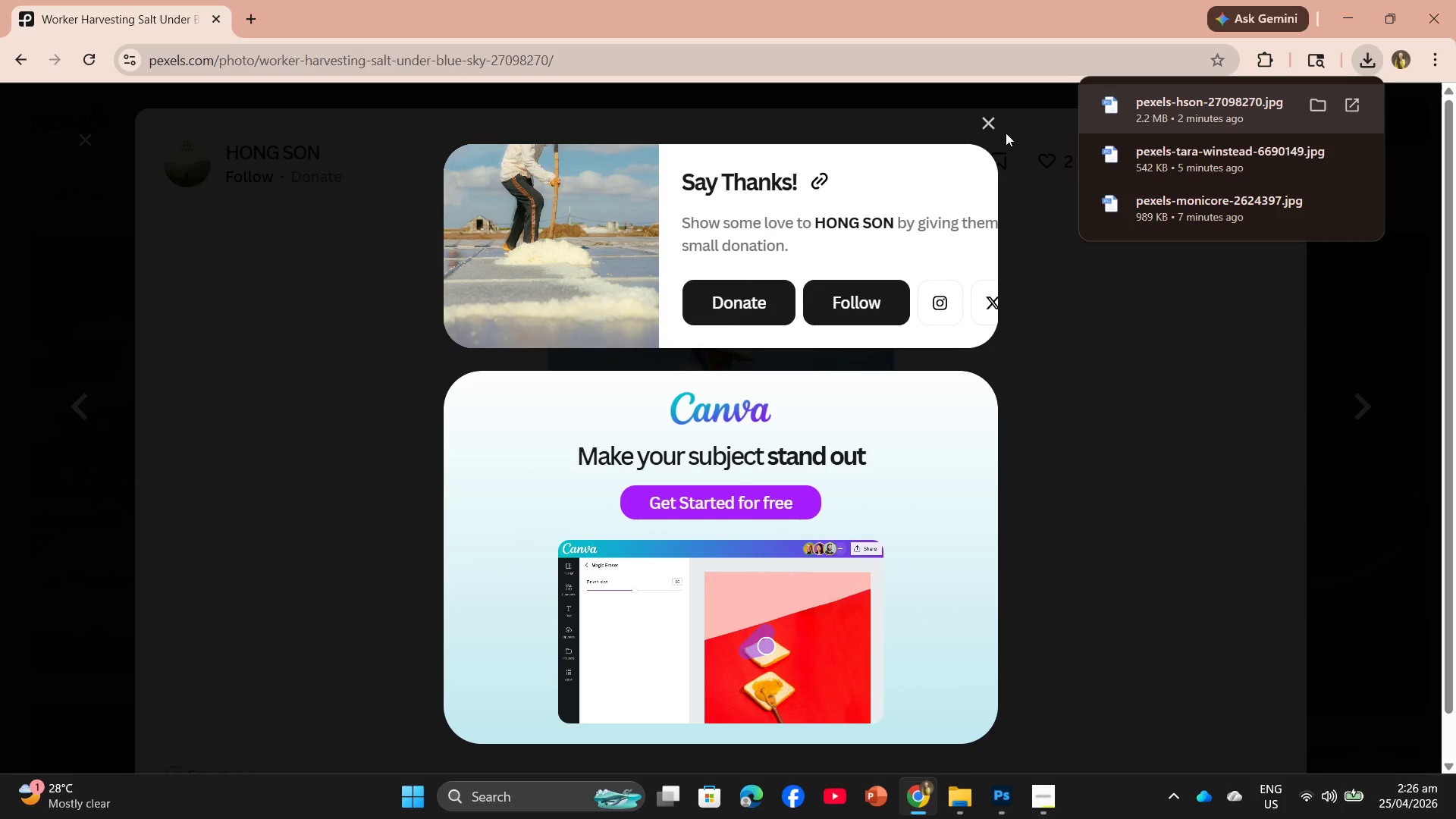 
left_click([996, 126])
 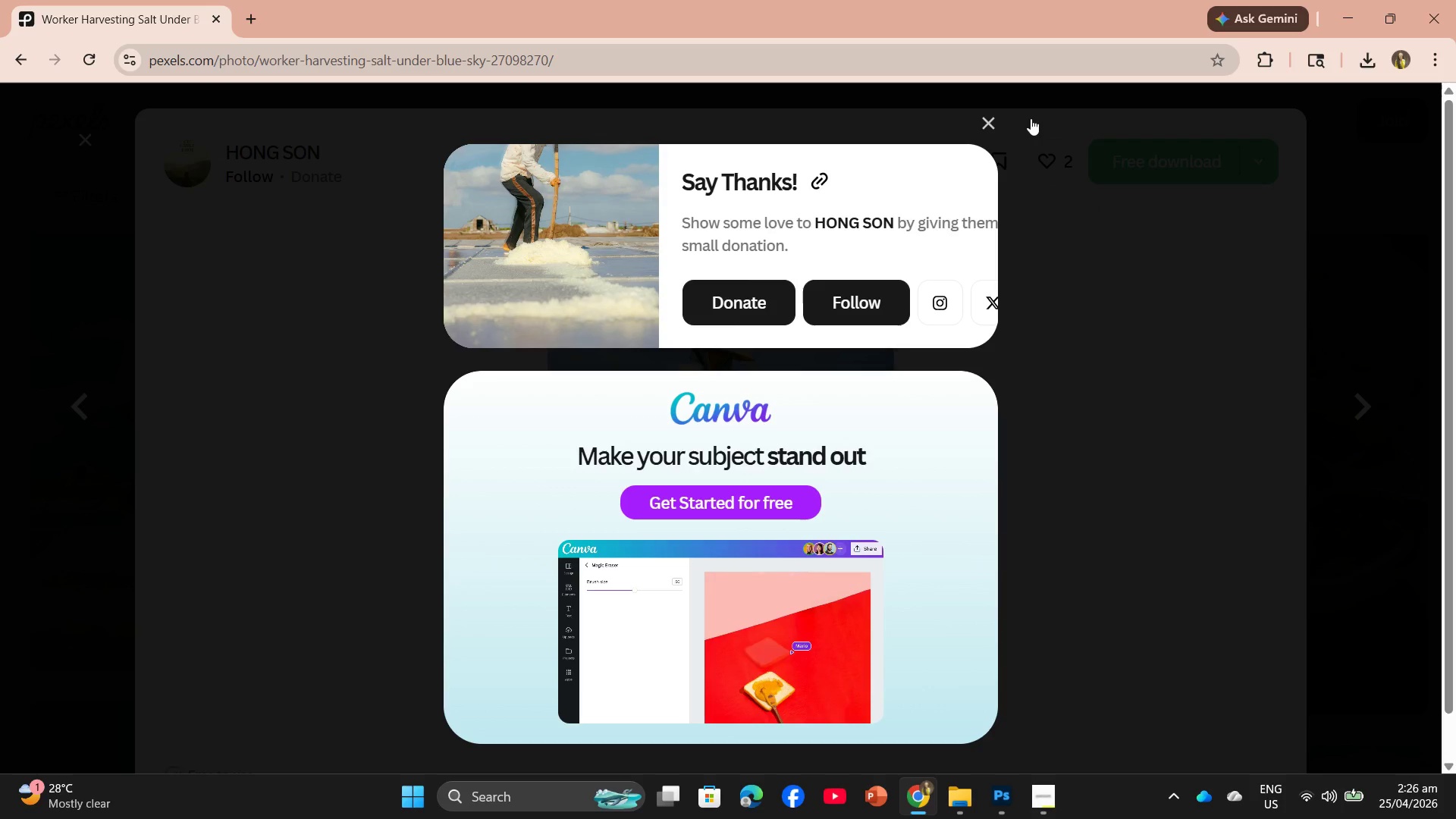 
left_click([983, 116])
 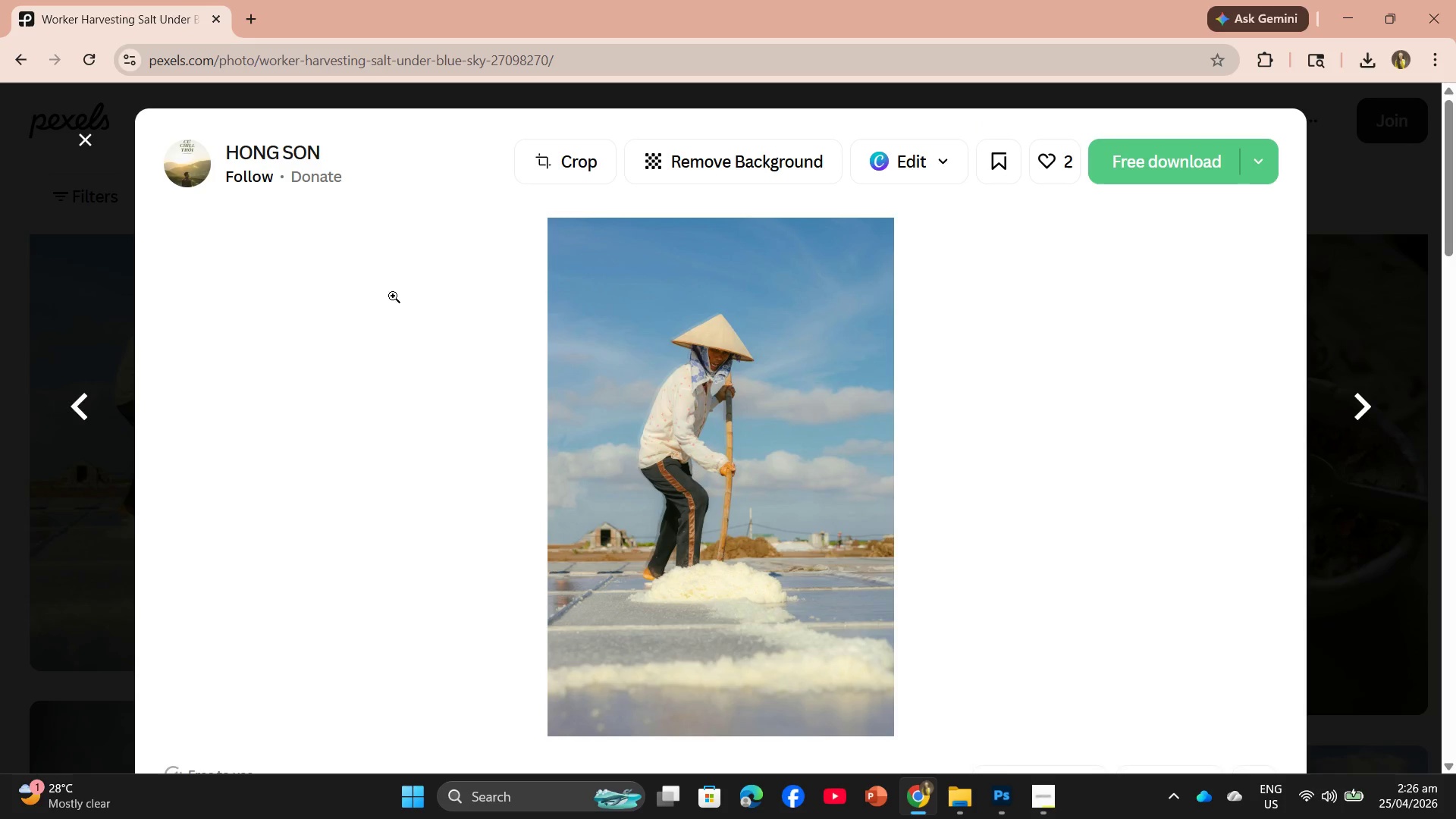 
scroll: coordinate [503, 389], scroll_direction: down, amount: 13.0
 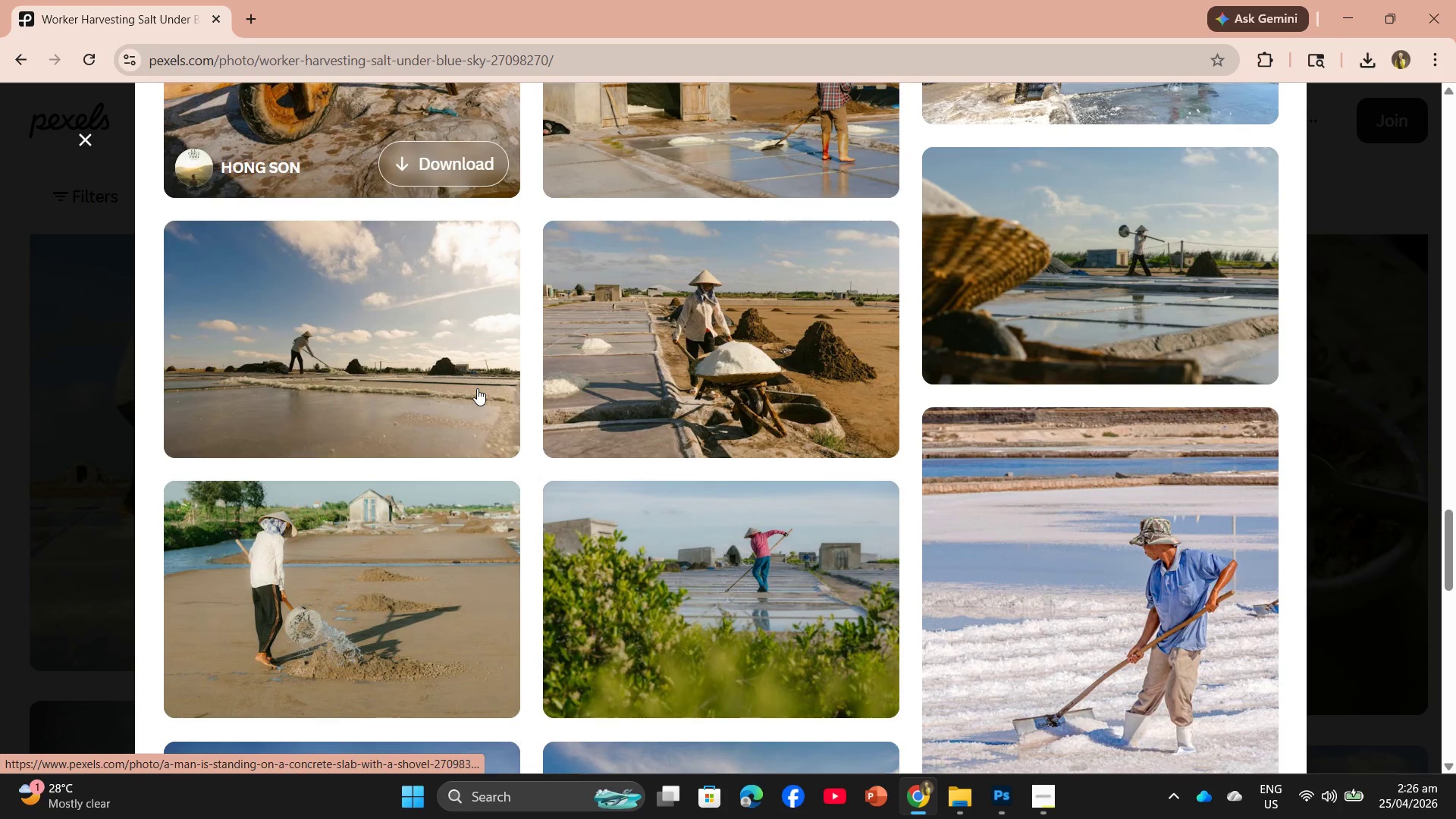 
left_click([84, 140])
 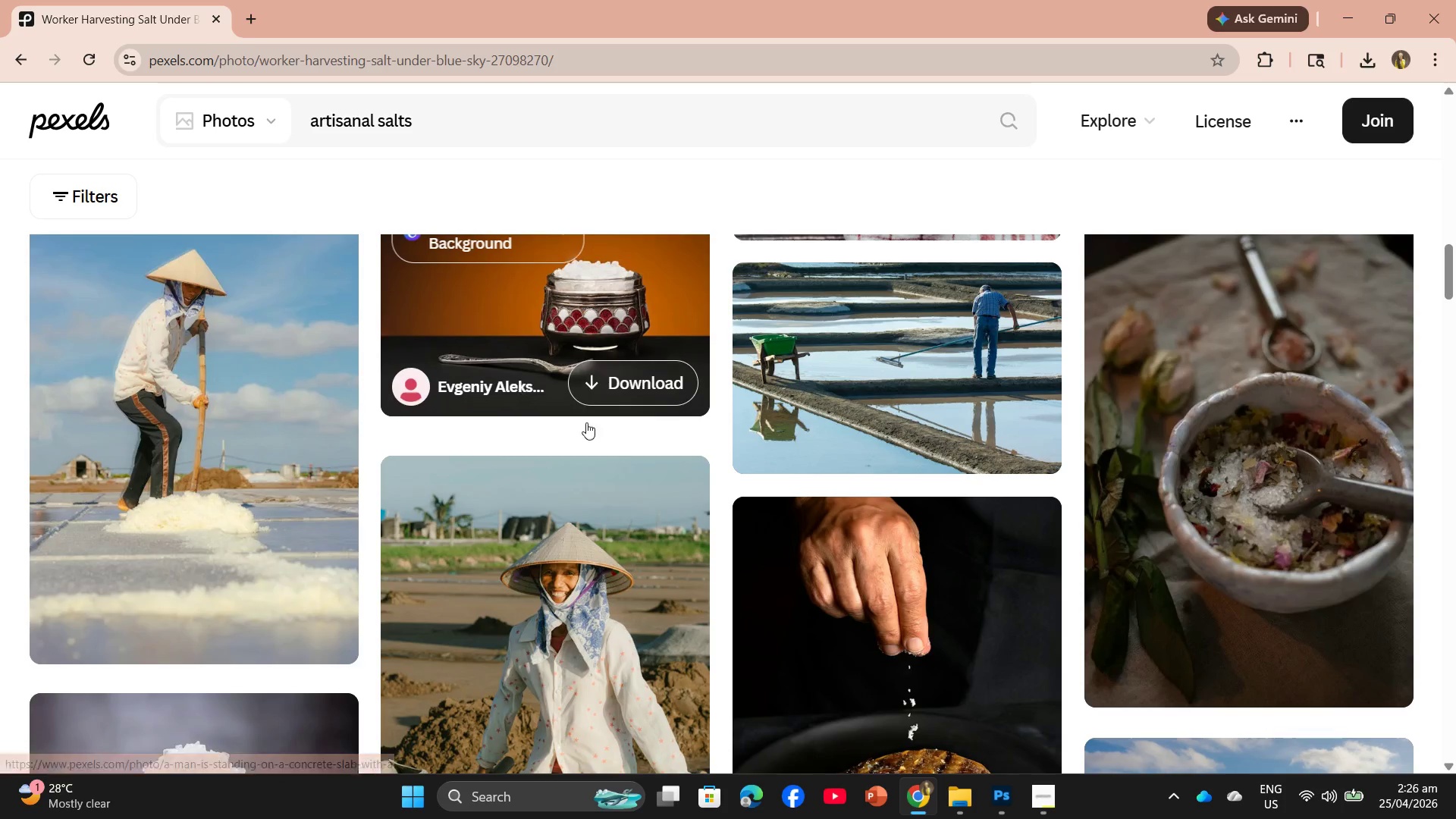 
scroll: coordinate [629, 461], scroll_direction: down, amount: 17.0
 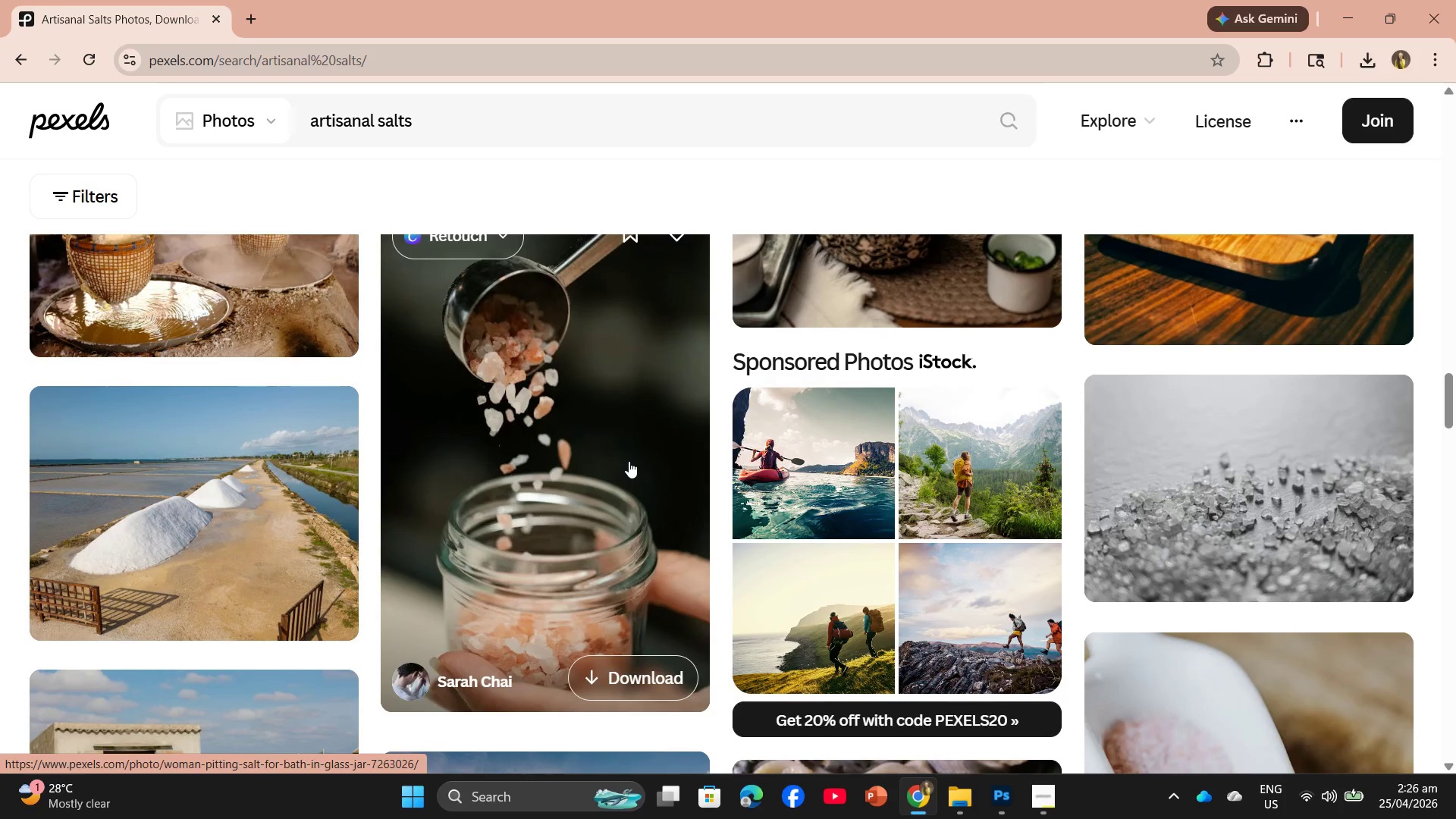 
scroll: coordinate [629, 461], scroll_direction: up, amount: 3.0
 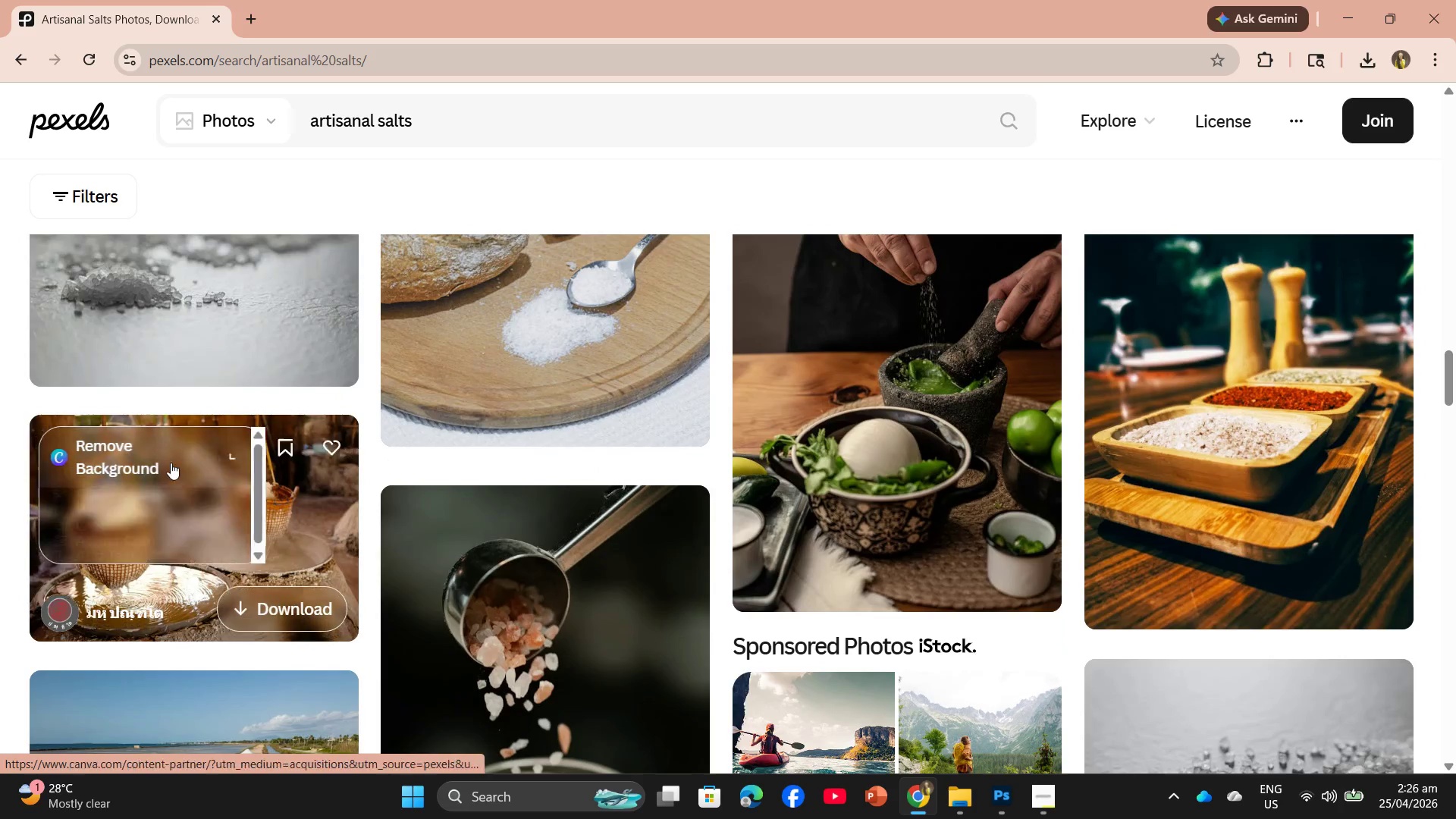 
left_click([171, 463])
 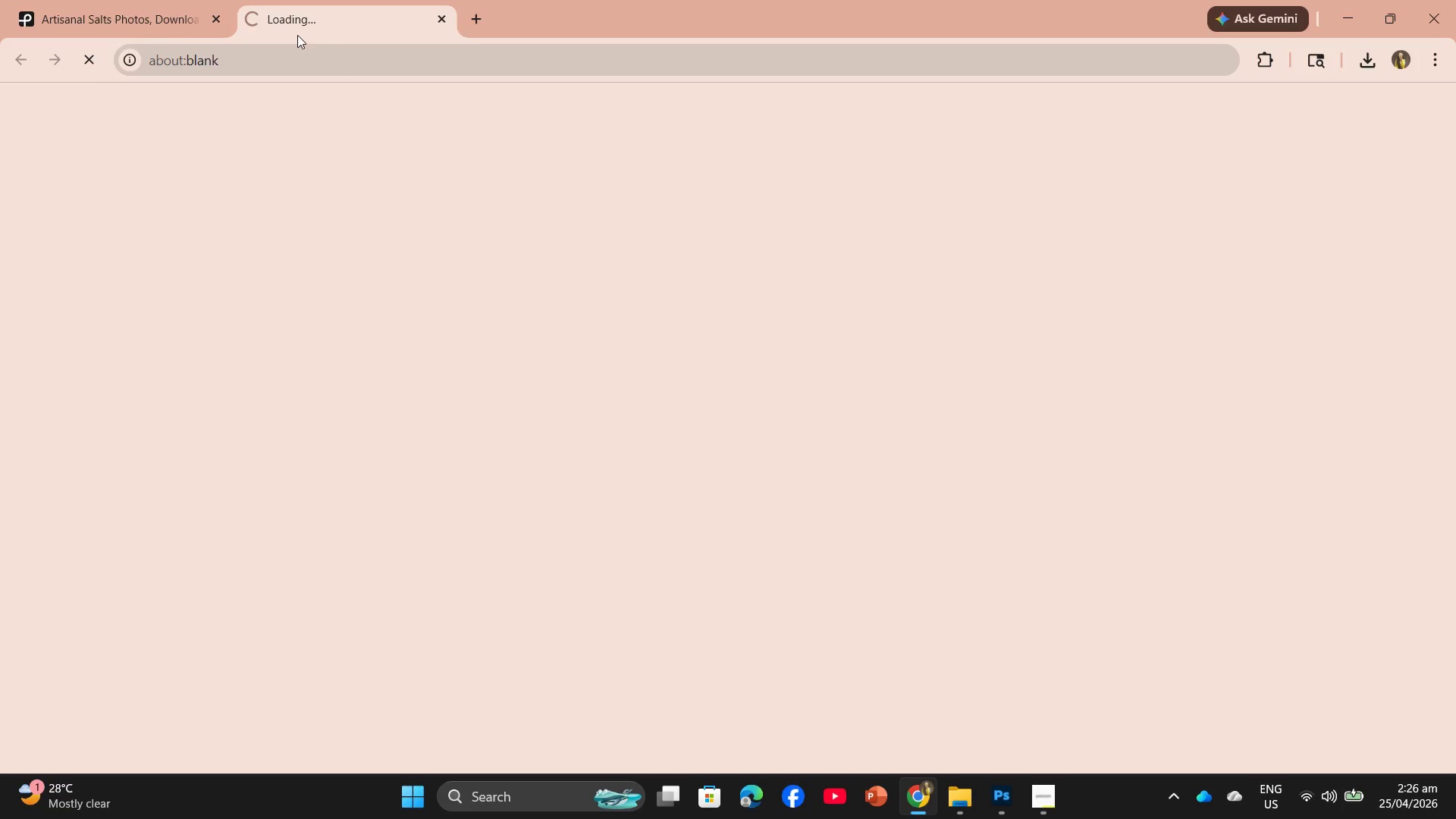 
left_click([130, 16])
 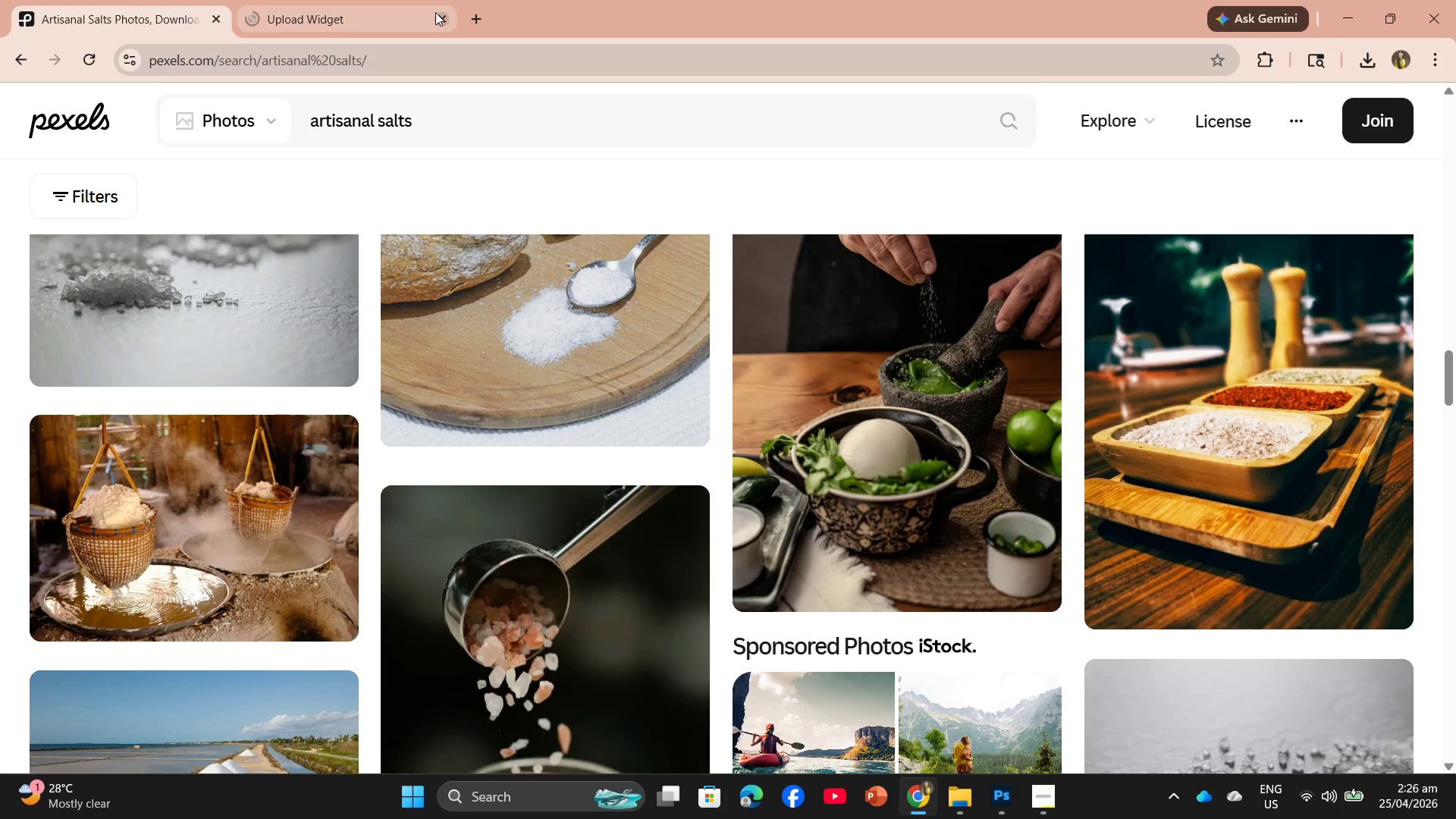 
left_click([441, 12])
 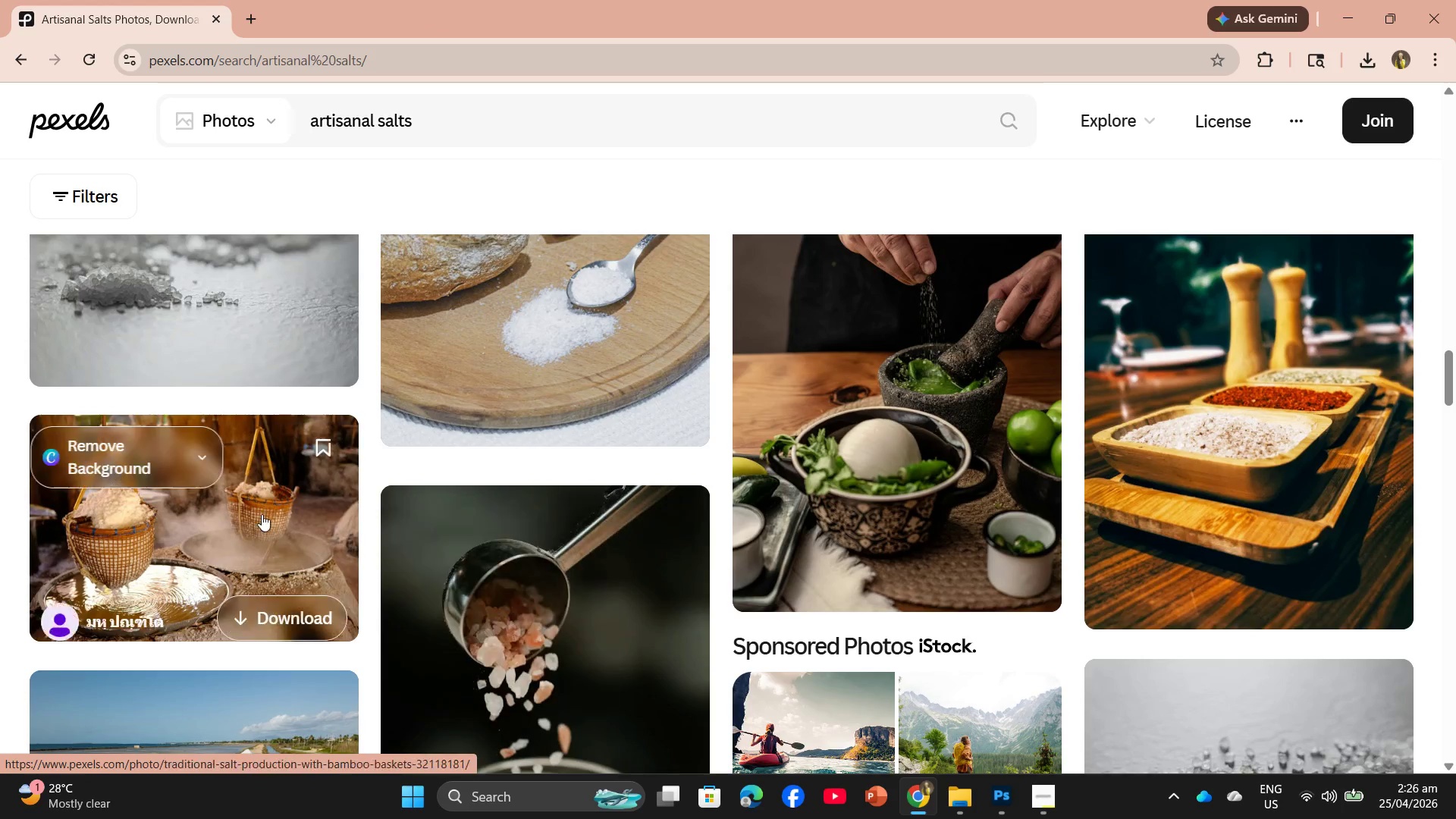 
left_click([280, 520])
 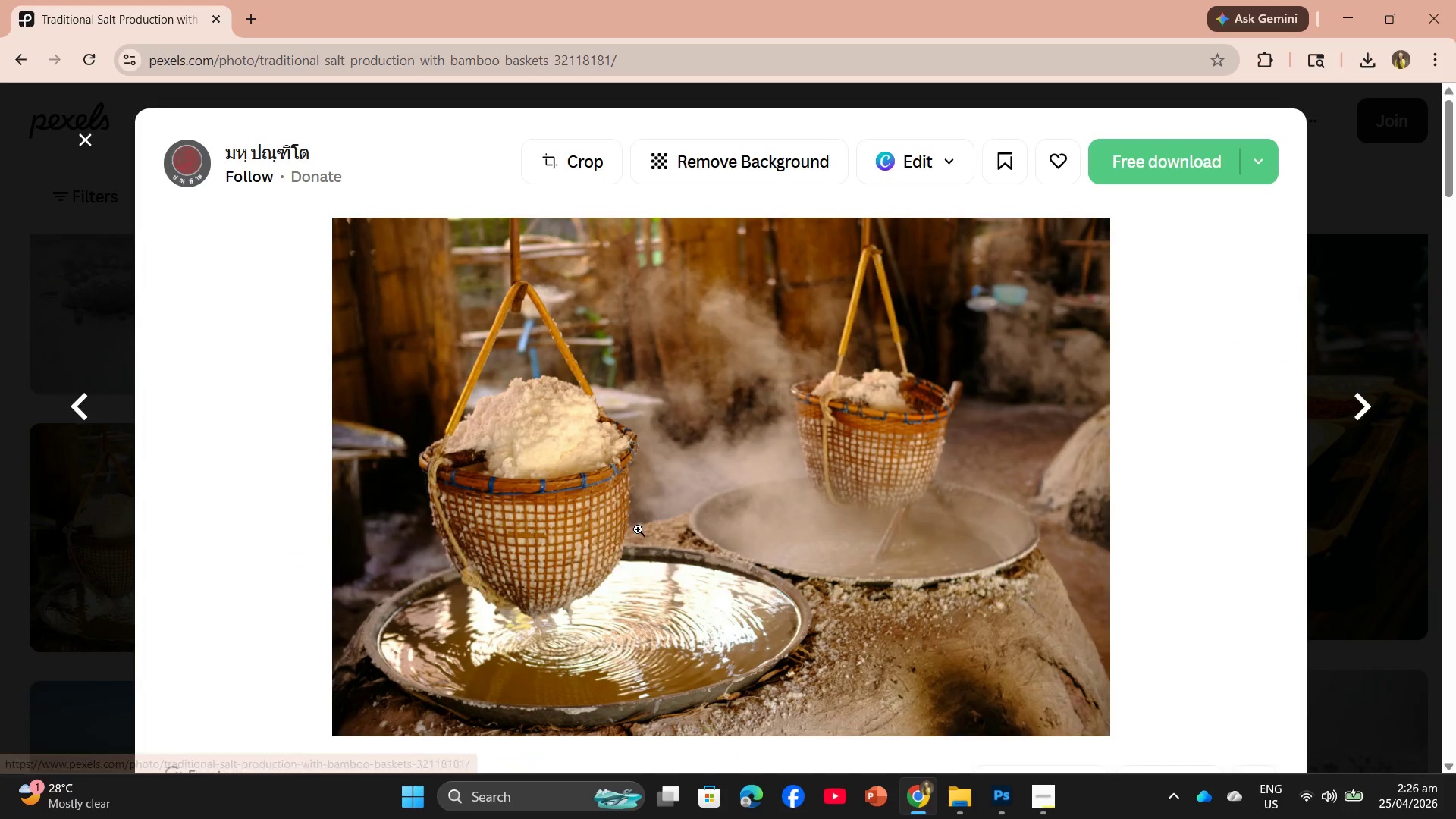 
scroll: coordinate [785, 491], scroll_direction: down, amount: 6.0
 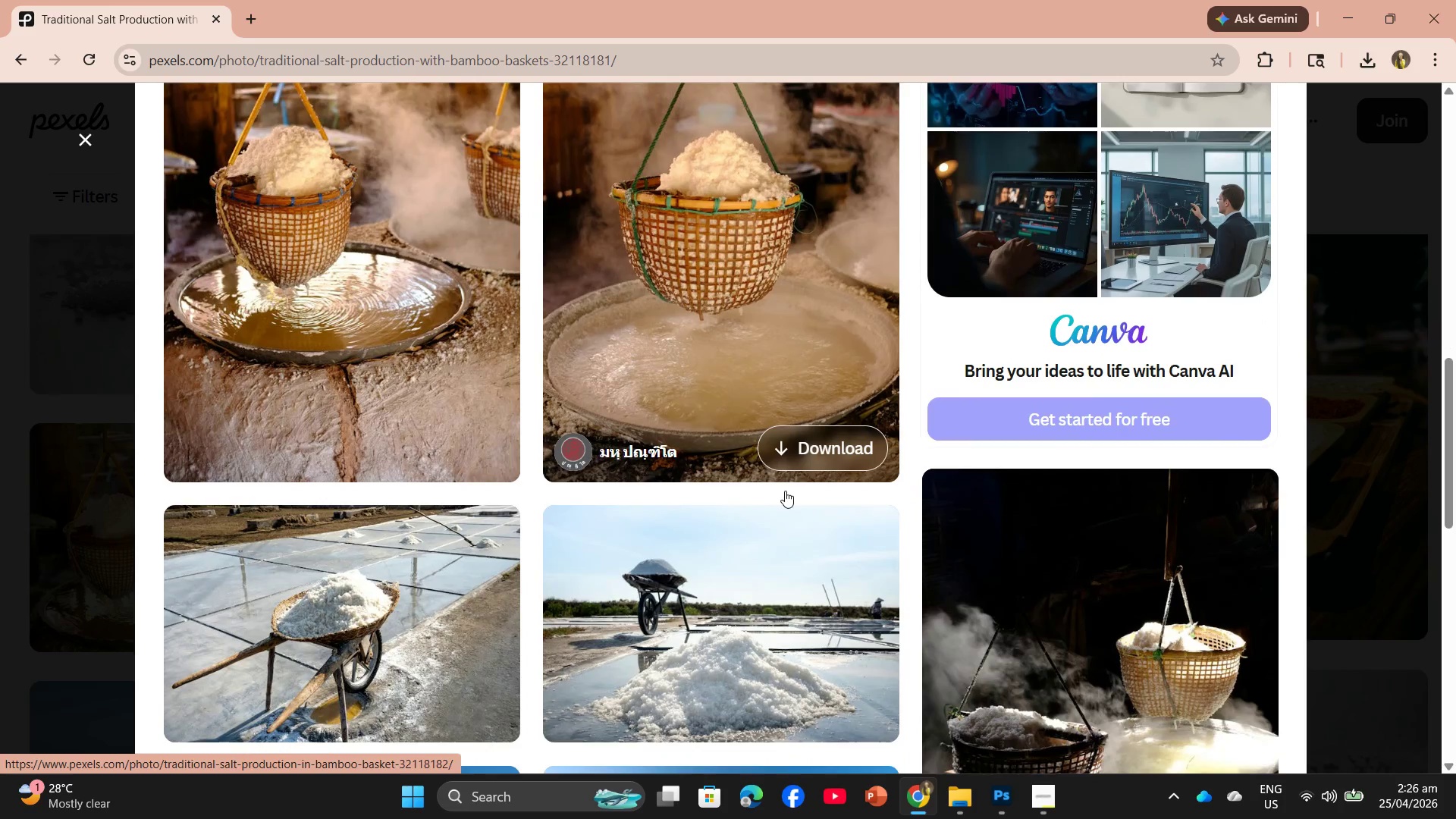 
scroll: coordinate [788, 484], scroll_direction: up, amount: 2.0
 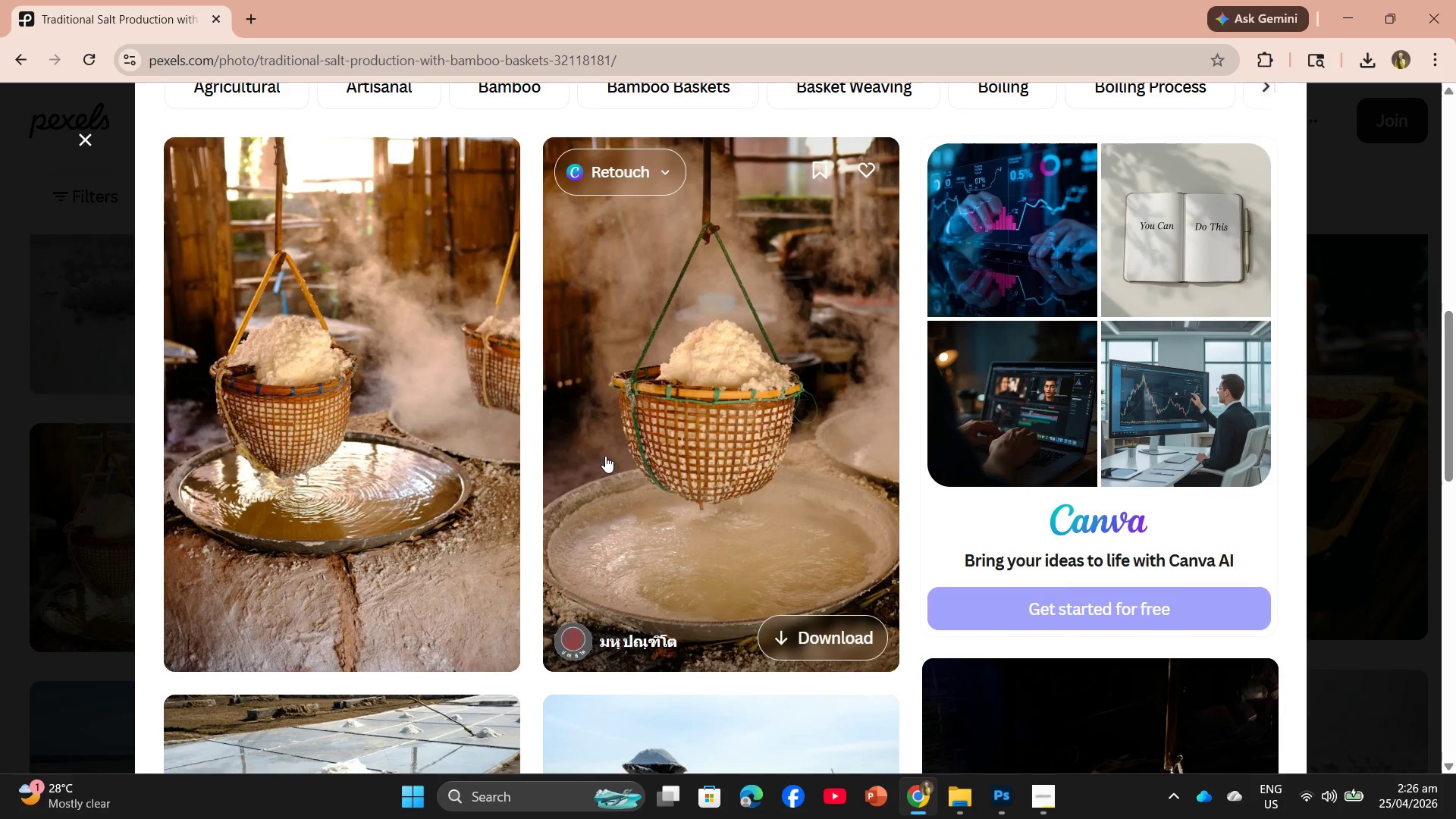 
left_click([624, 448])
 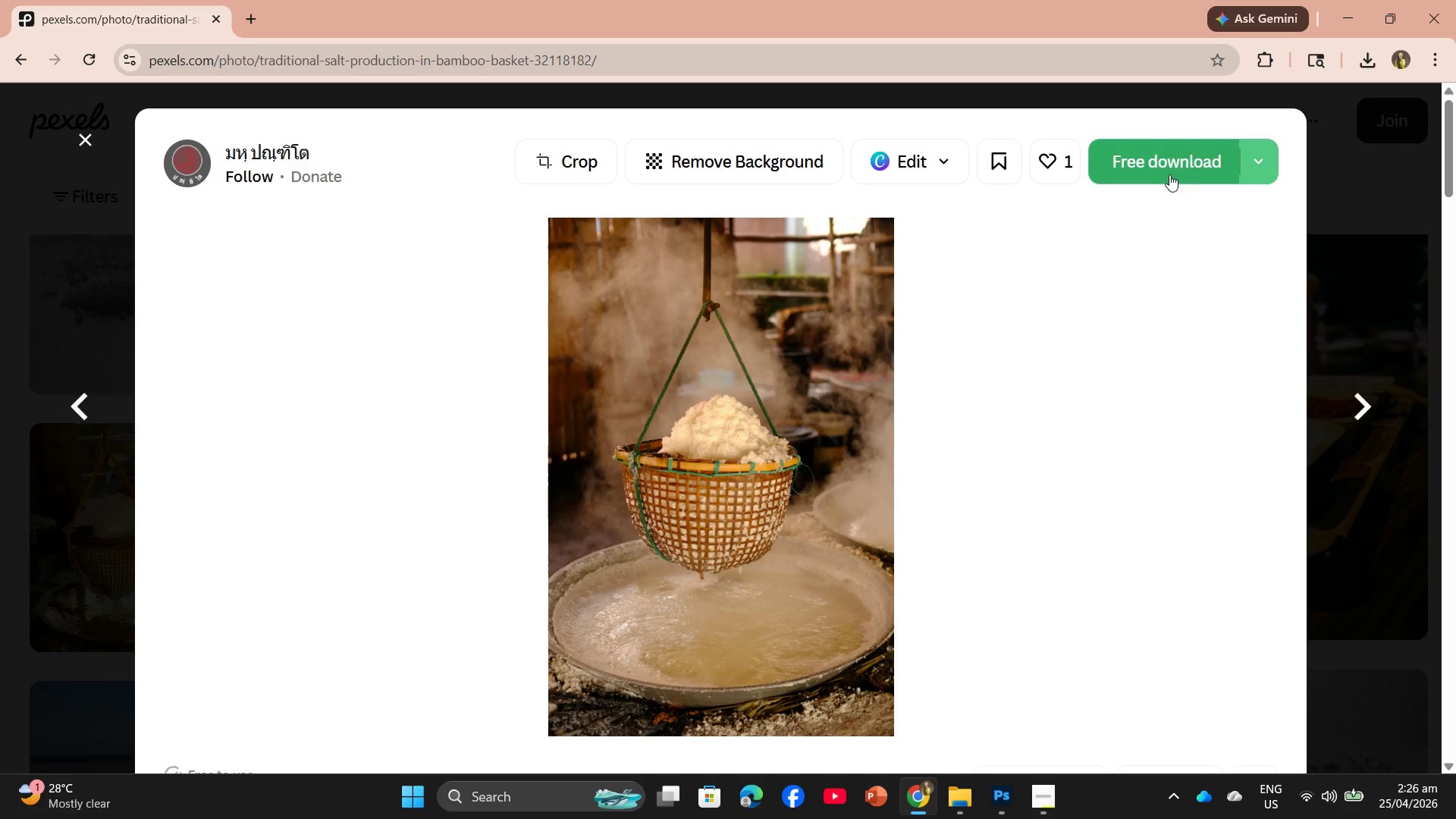 
left_click([1197, 166])
 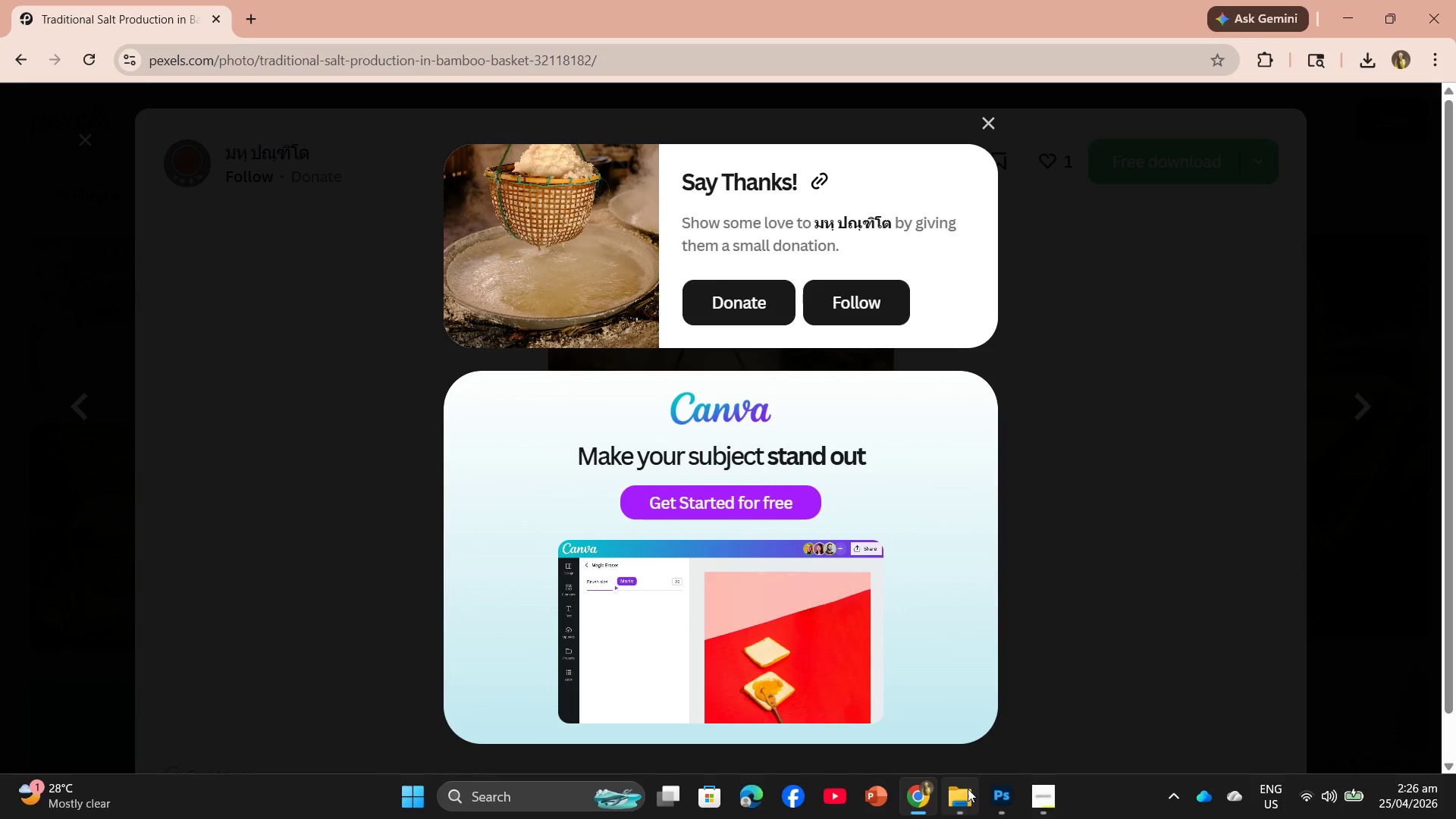 
left_click([994, 795])
 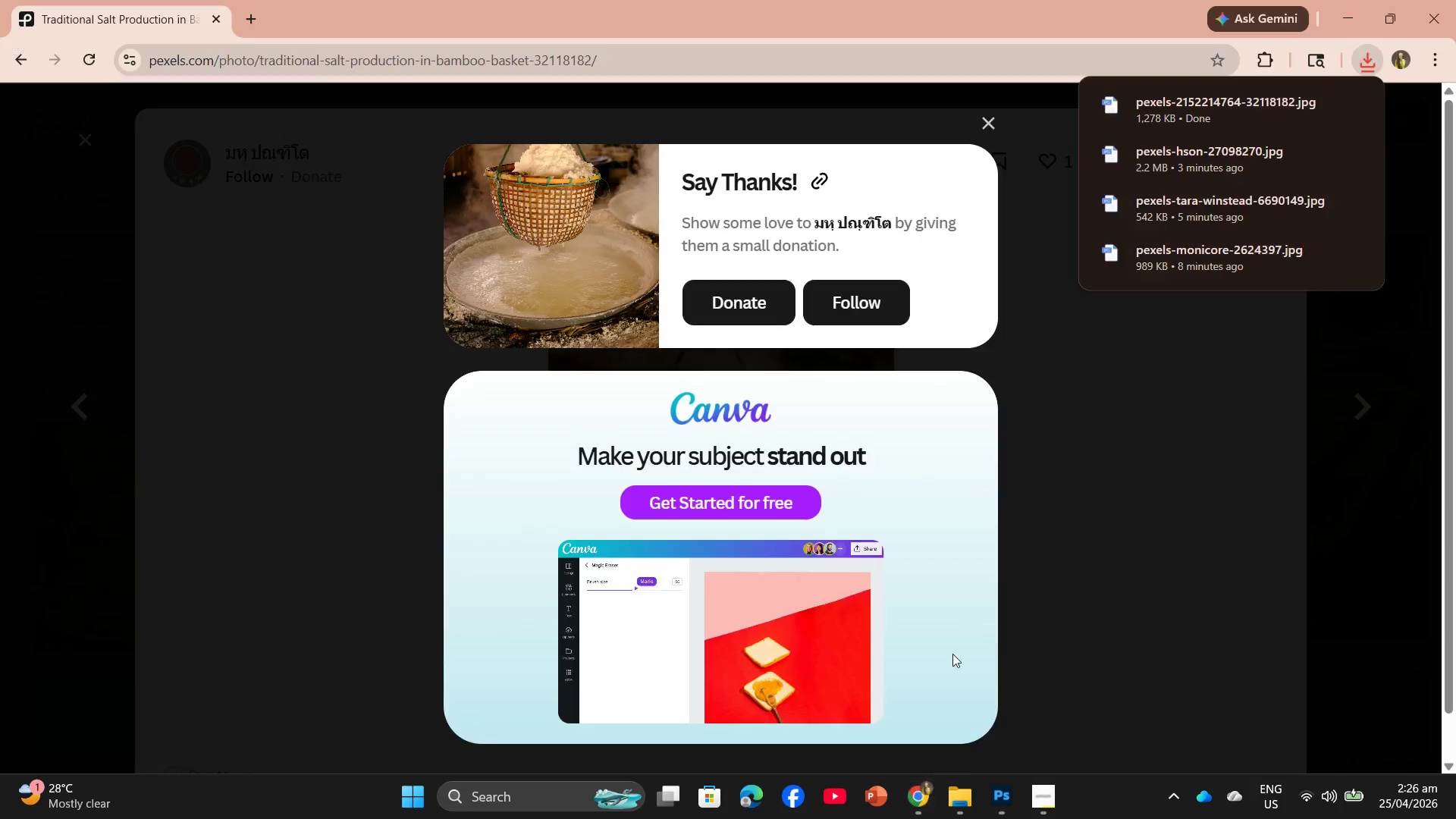 
left_click_drag(start_coordinate=[1235, 108], to_coordinate=[711, 459])
 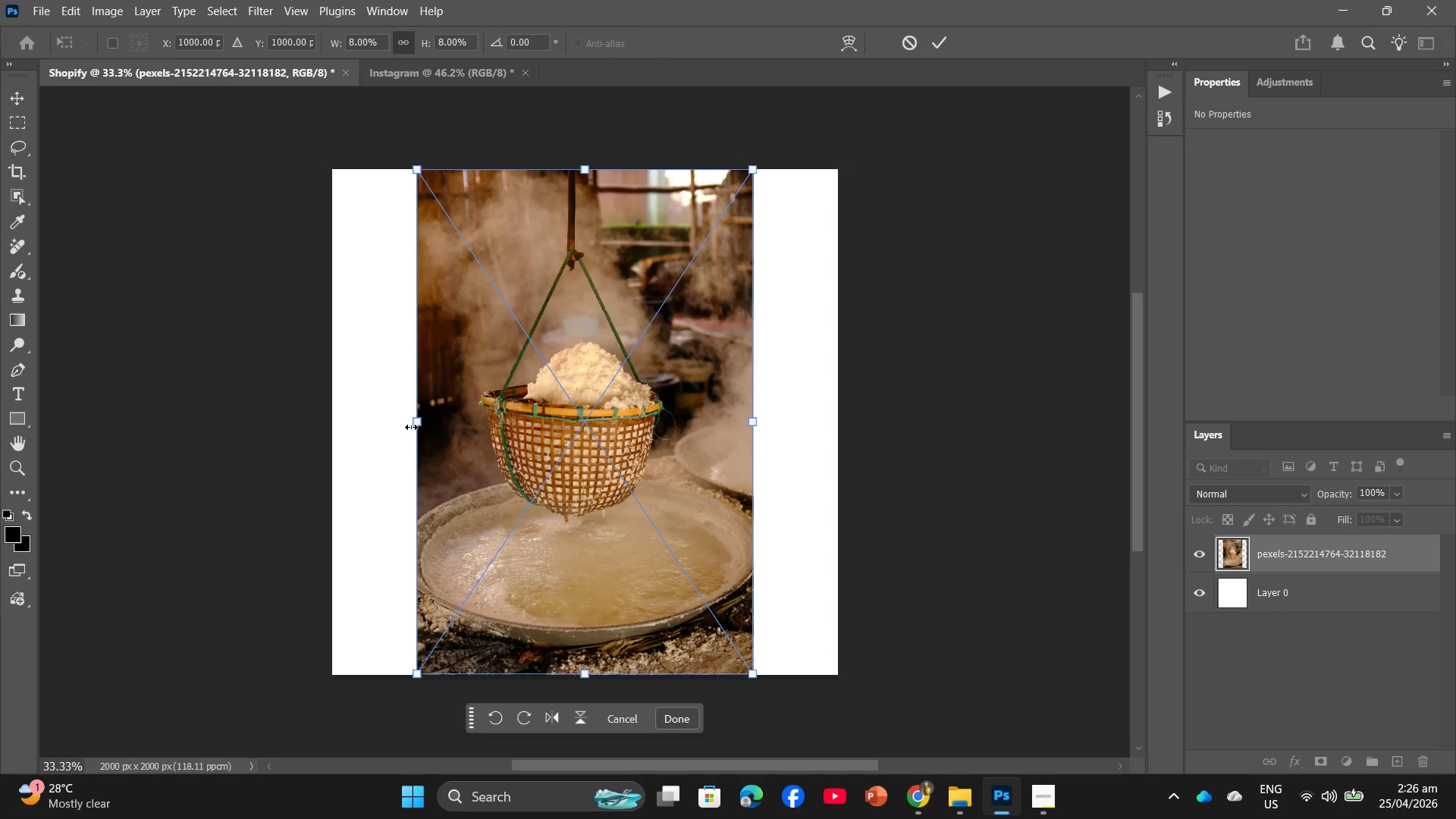 
left_click_drag(start_coordinate=[420, 422], to_coordinate=[341, 413])
 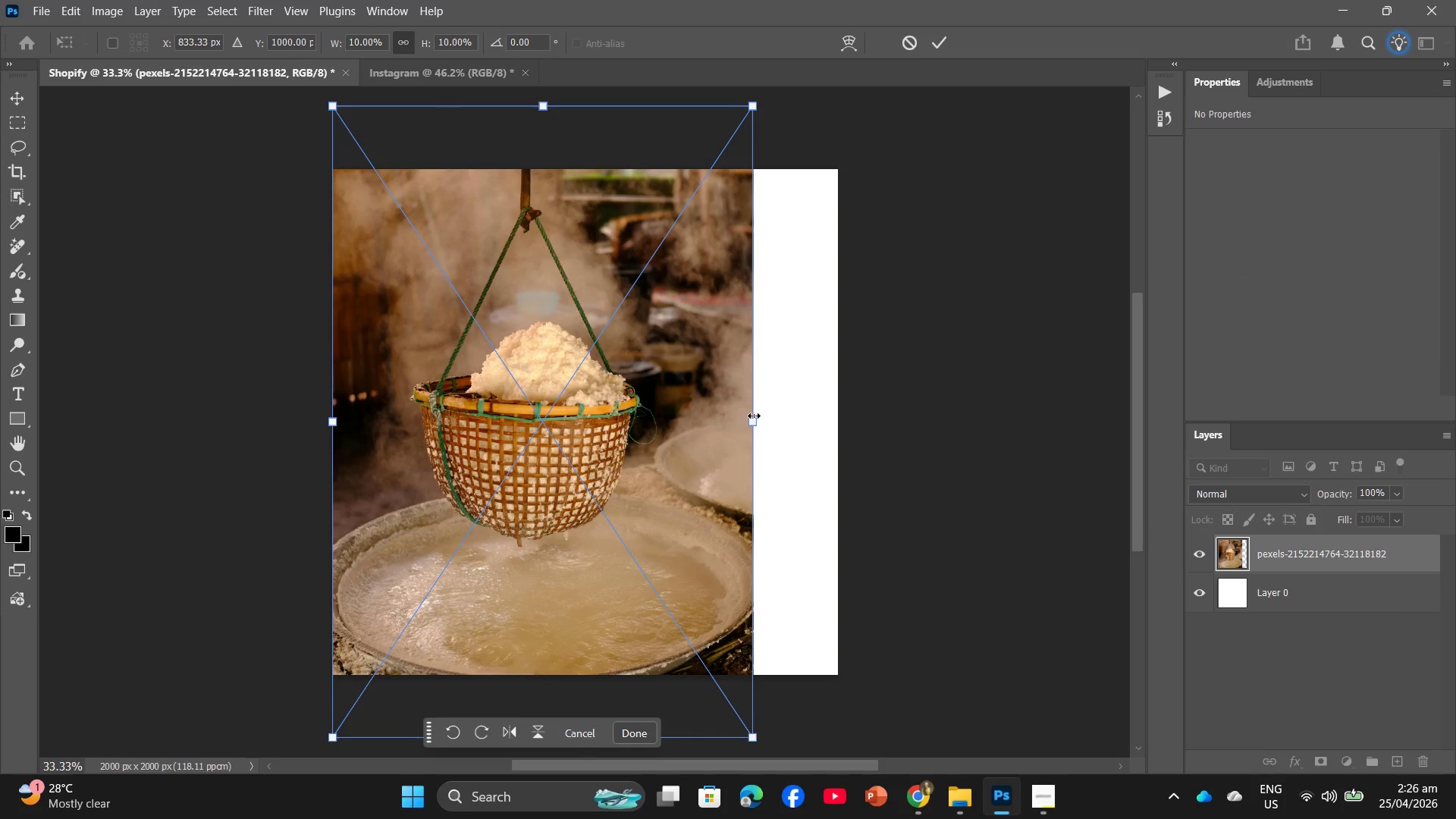 
left_click_drag(start_coordinate=[758, 416], to_coordinate=[843, 421])
 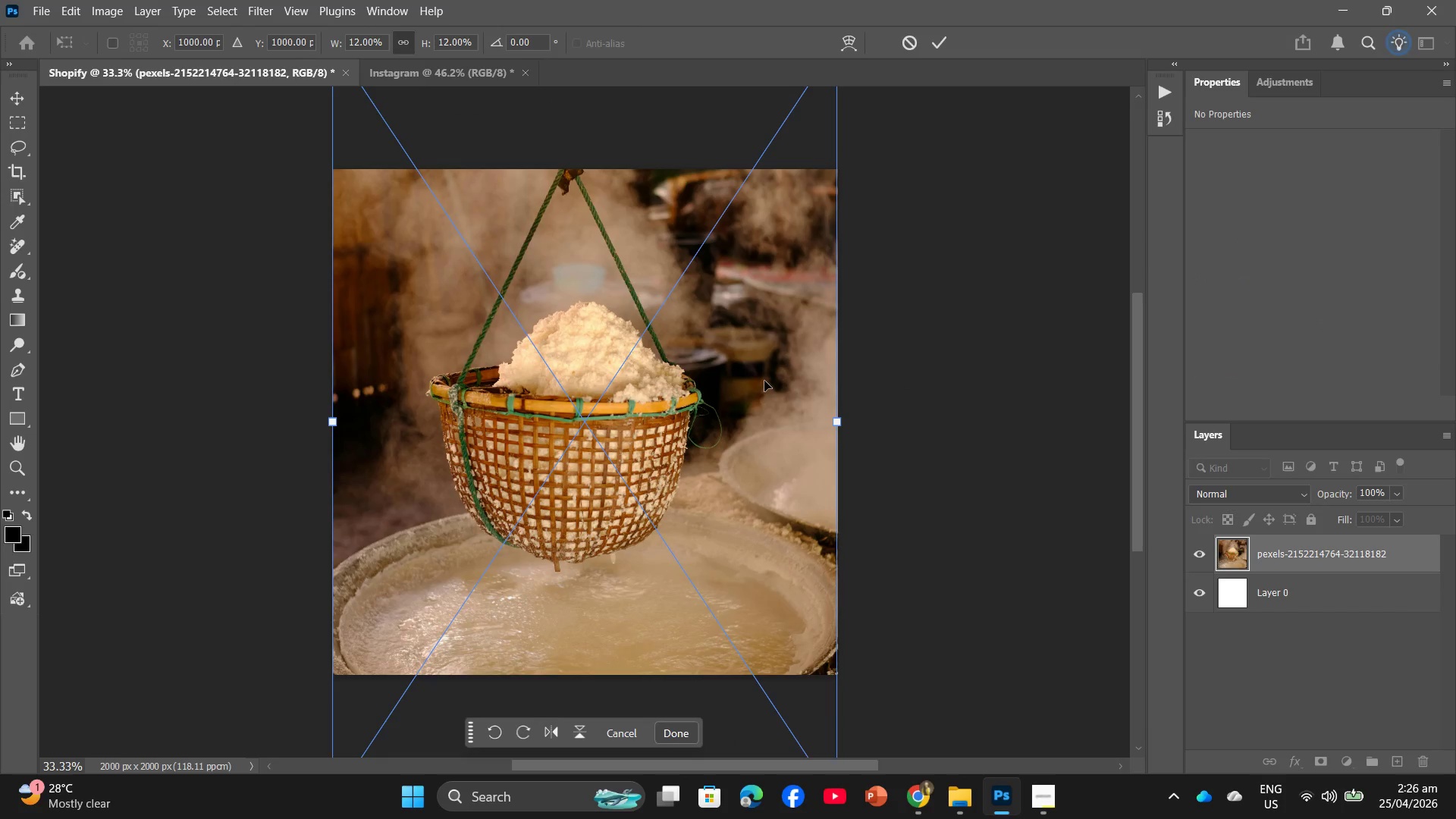 
left_click_drag(start_coordinate=[764, 381], to_coordinate=[764, 415])
 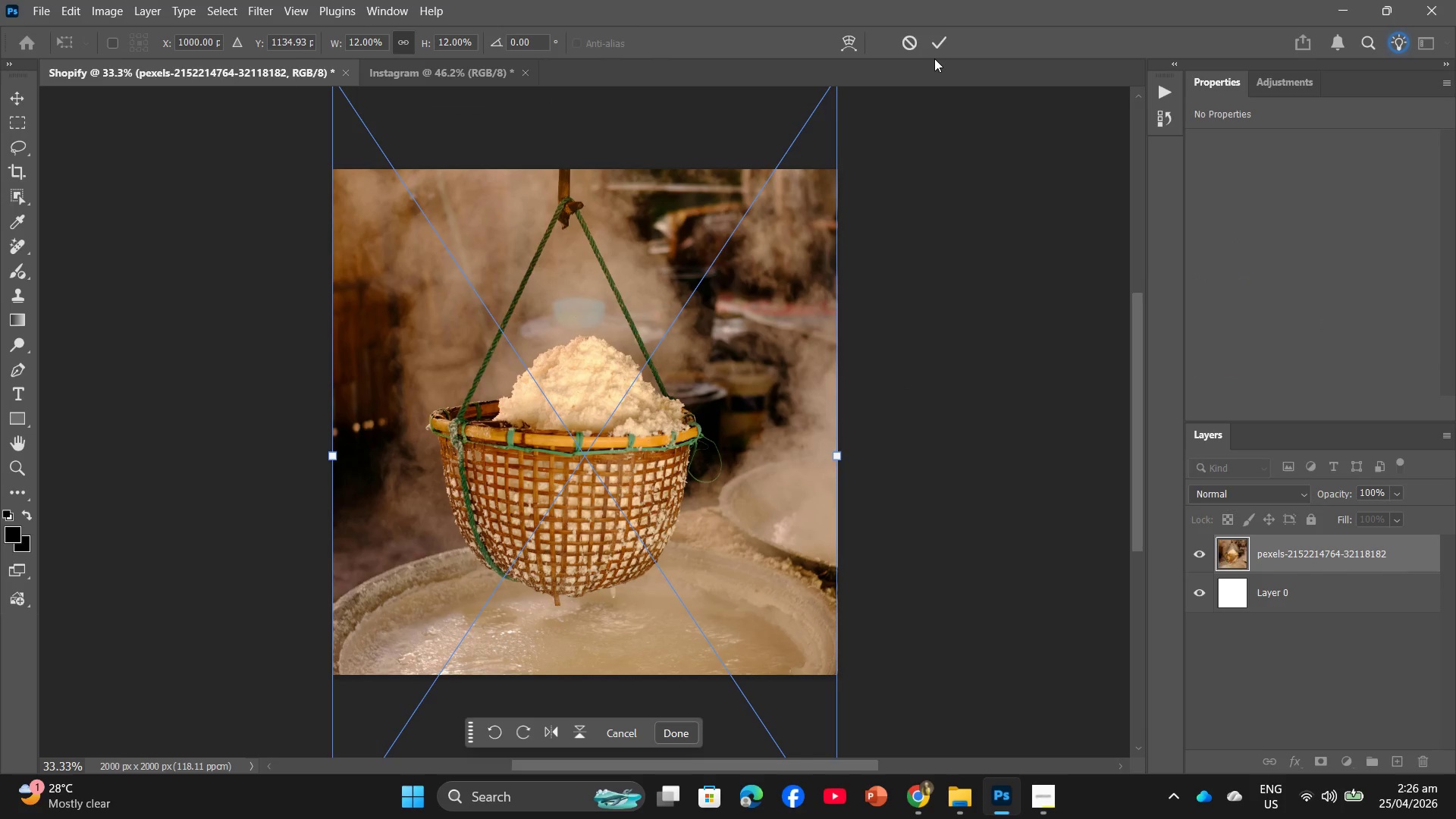 
left_click([939, 40])
 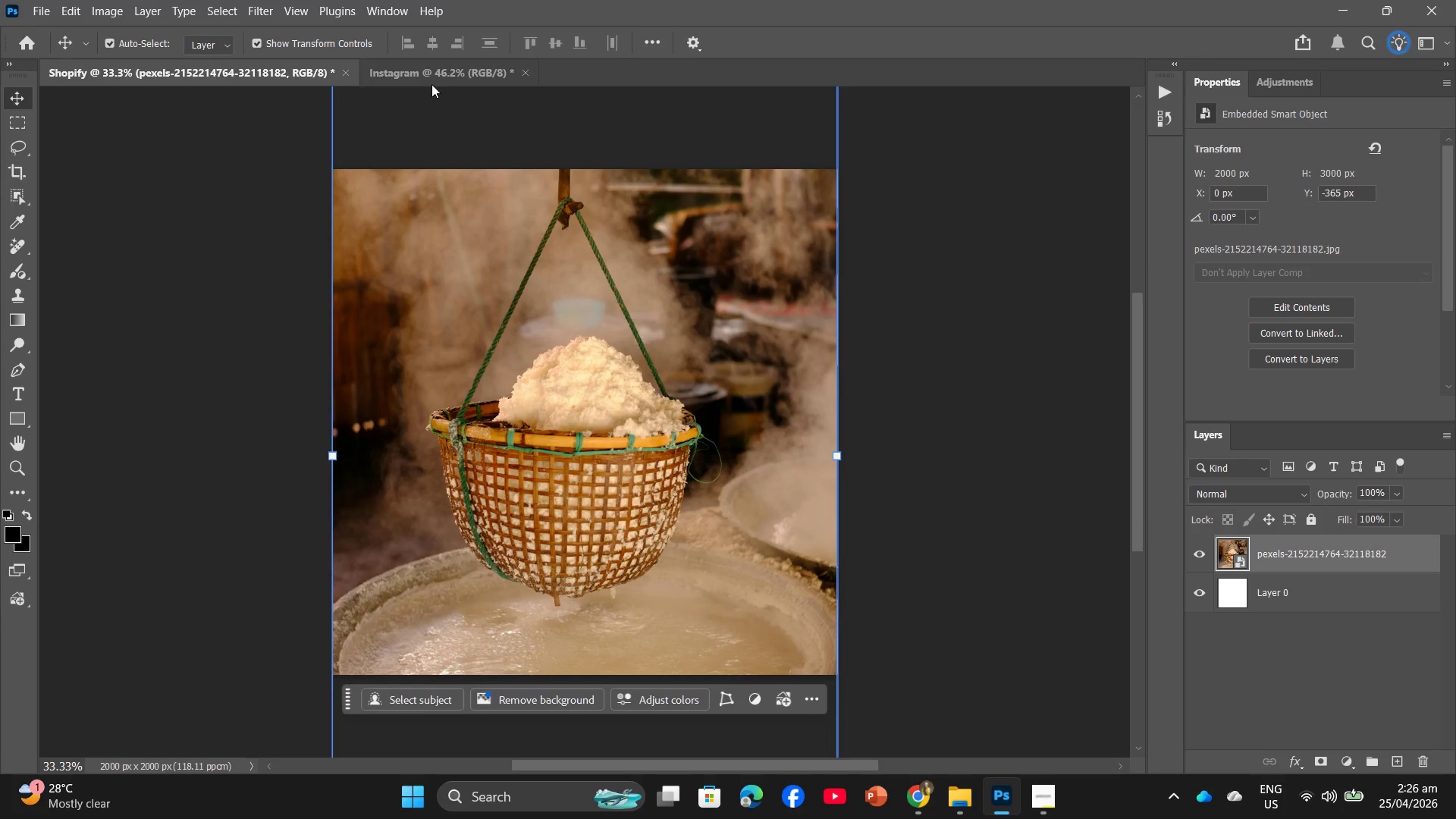 
left_click([431, 75])
 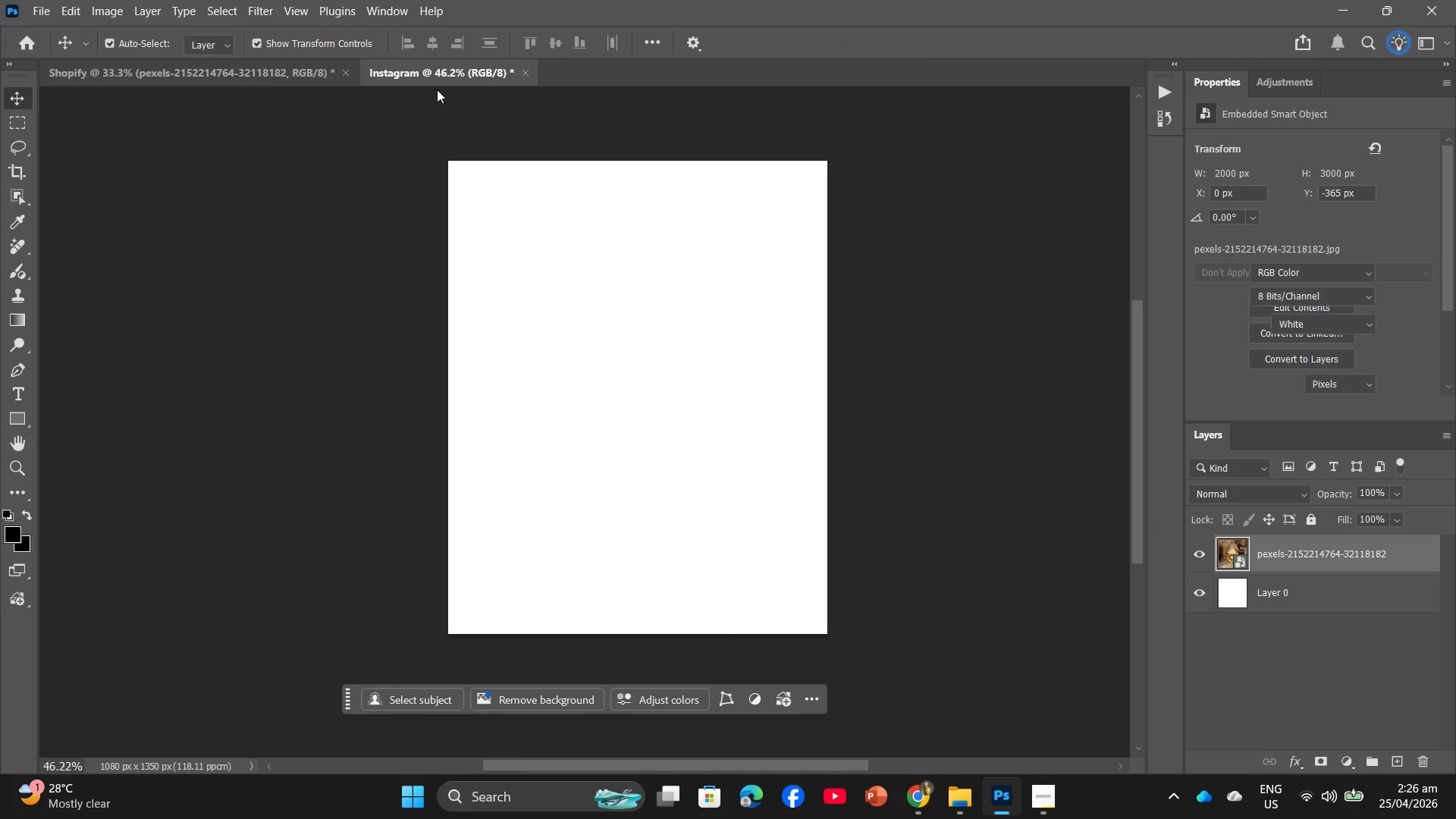 
key(Alt+AltLeft)
 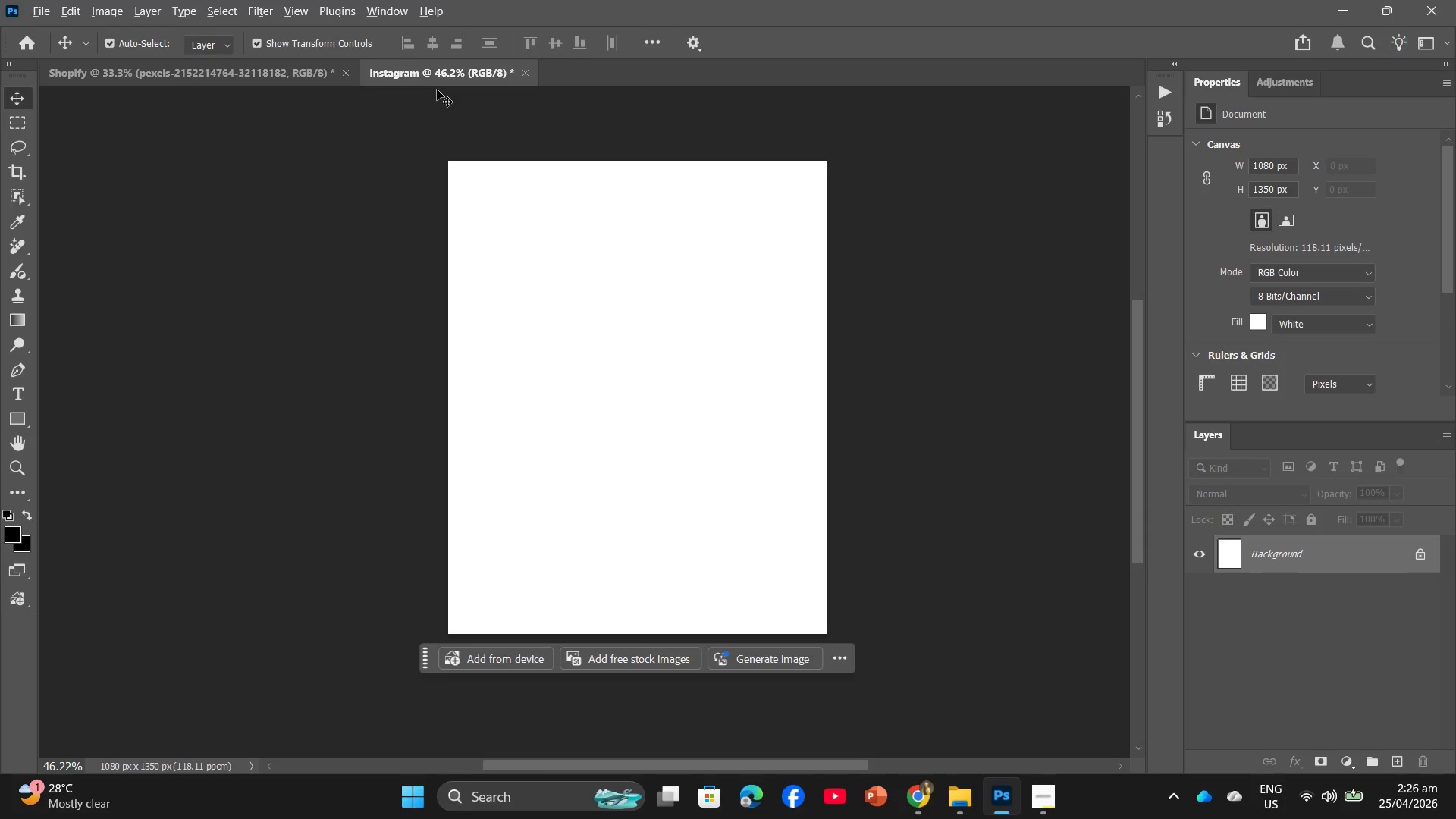 
key(Alt+Tab)
 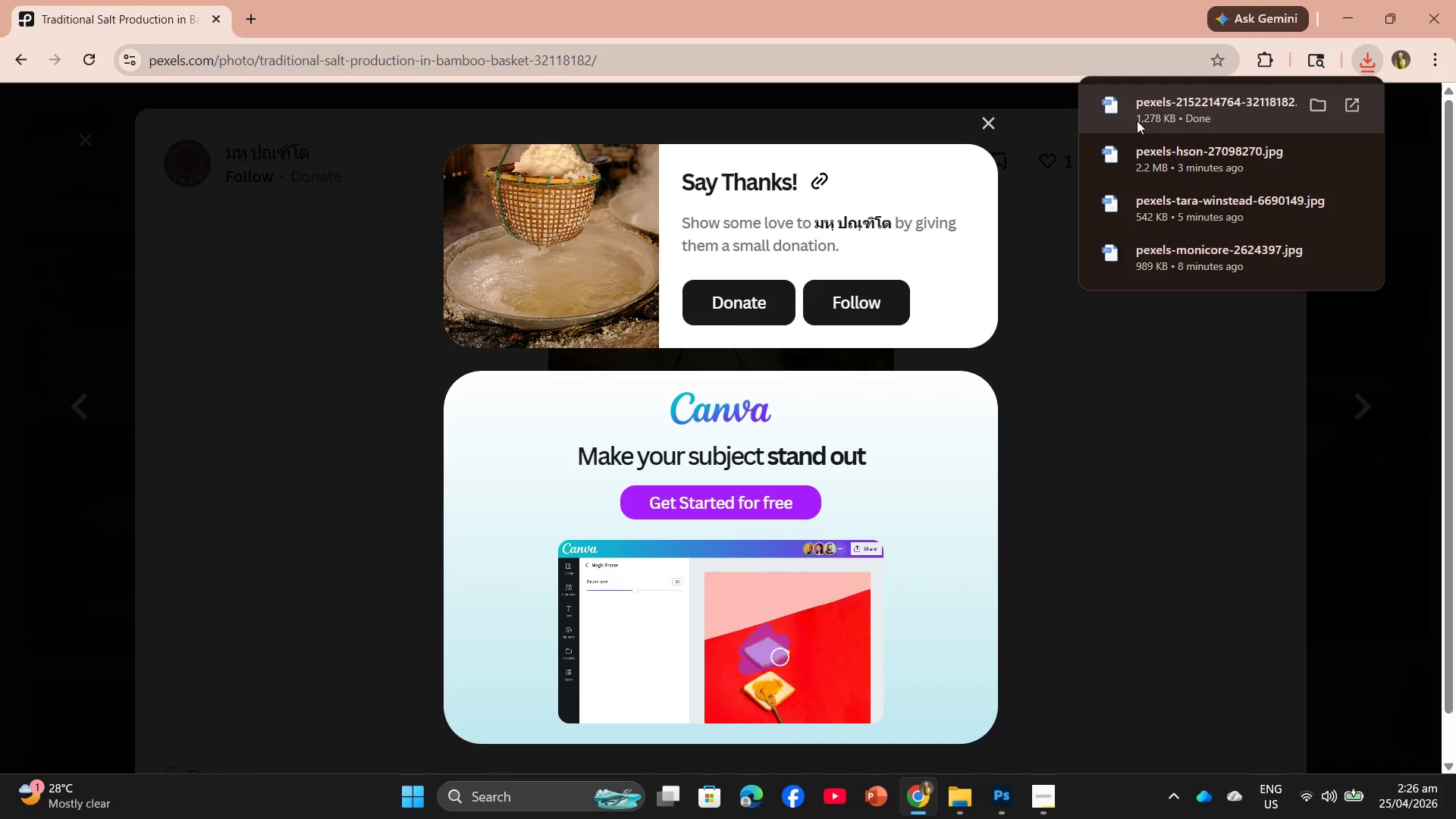 
left_click_drag(start_coordinate=[1158, 113], to_coordinate=[704, 460])
 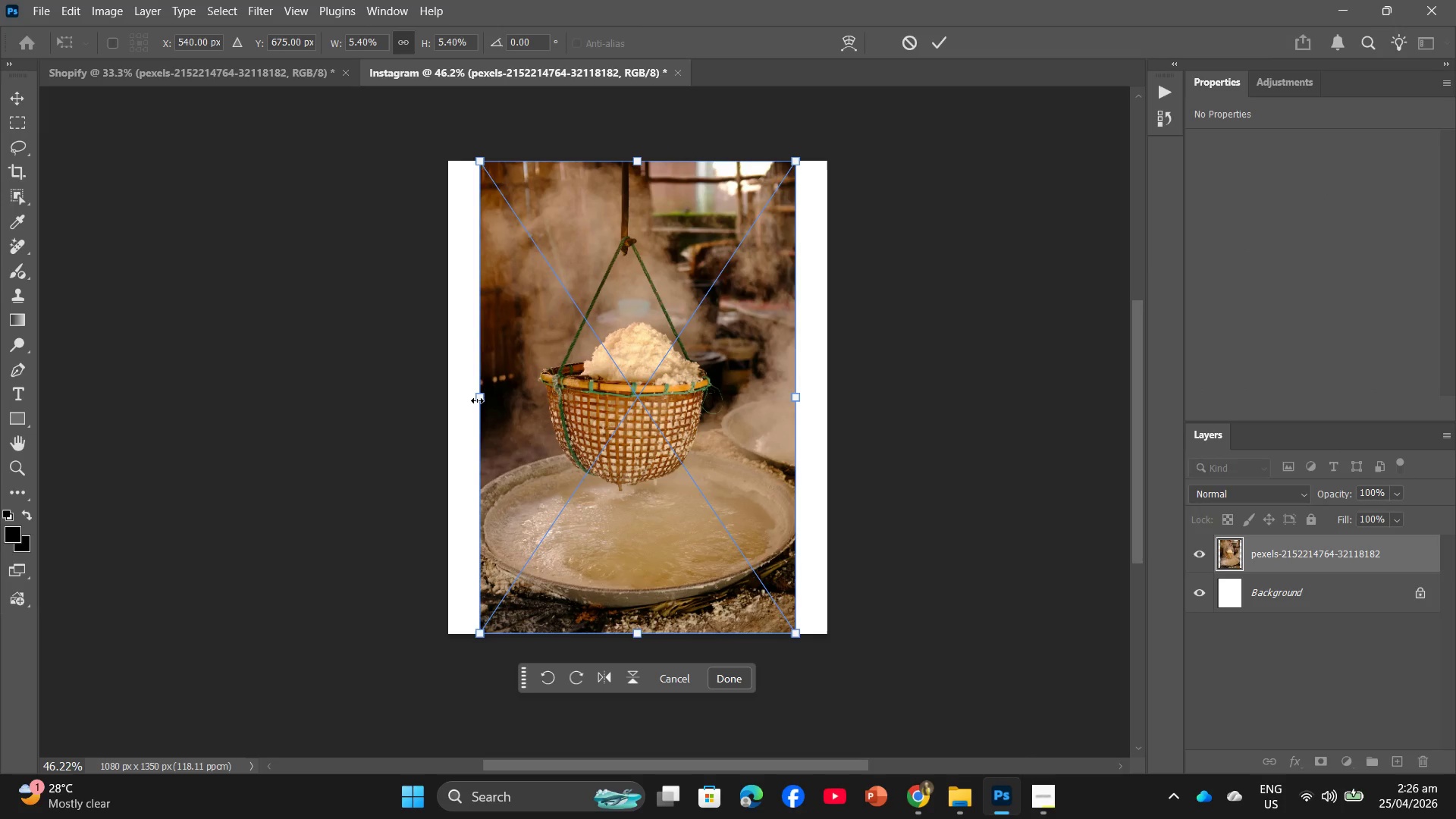 
left_click_drag(start_coordinate=[478, 400], to_coordinate=[453, 397])
 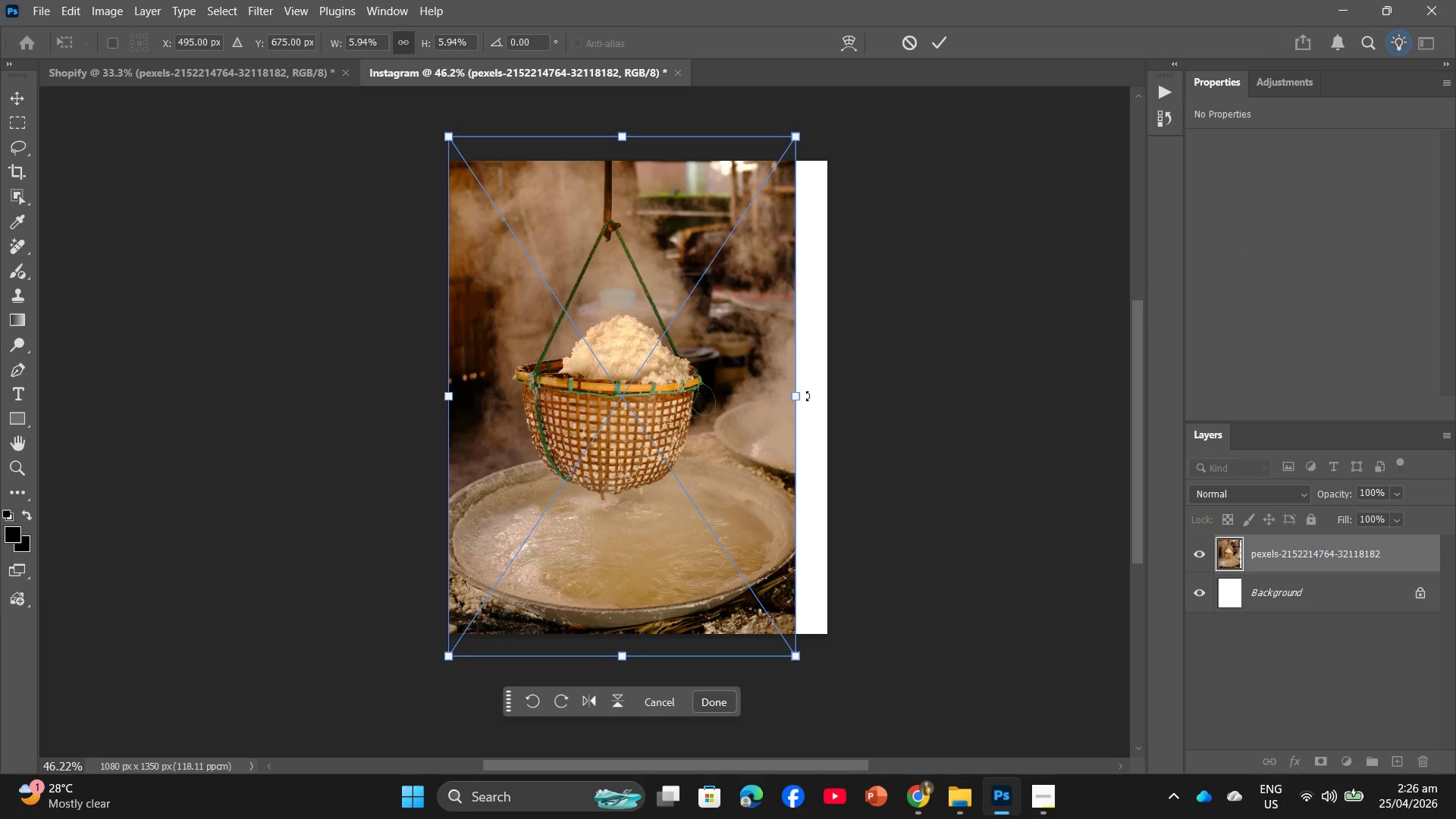 
left_click_drag(start_coordinate=[798, 396], to_coordinate=[823, 394])
 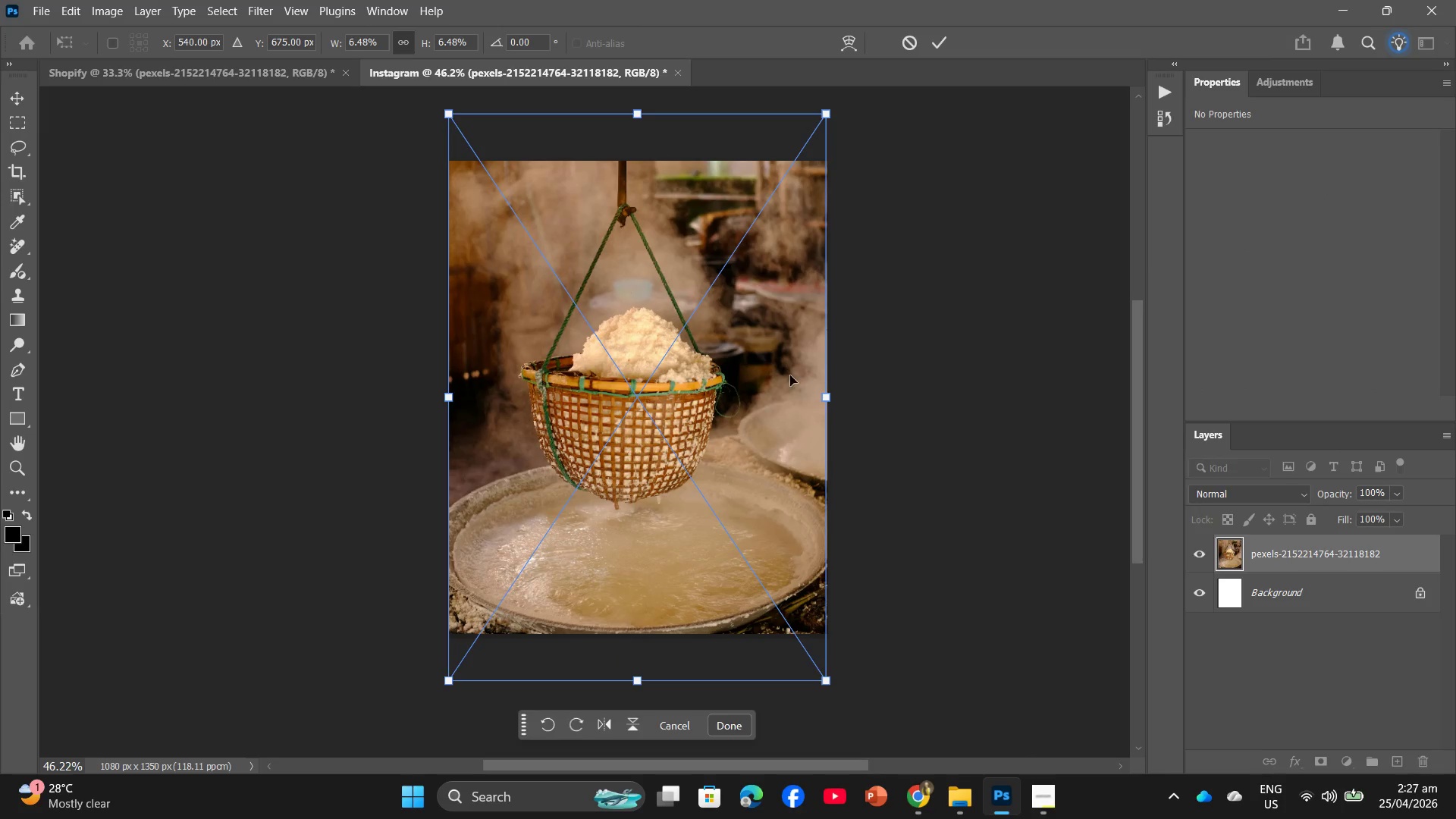 
left_click_drag(start_coordinate=[790, 375], to_coordinate=[788, 385])
 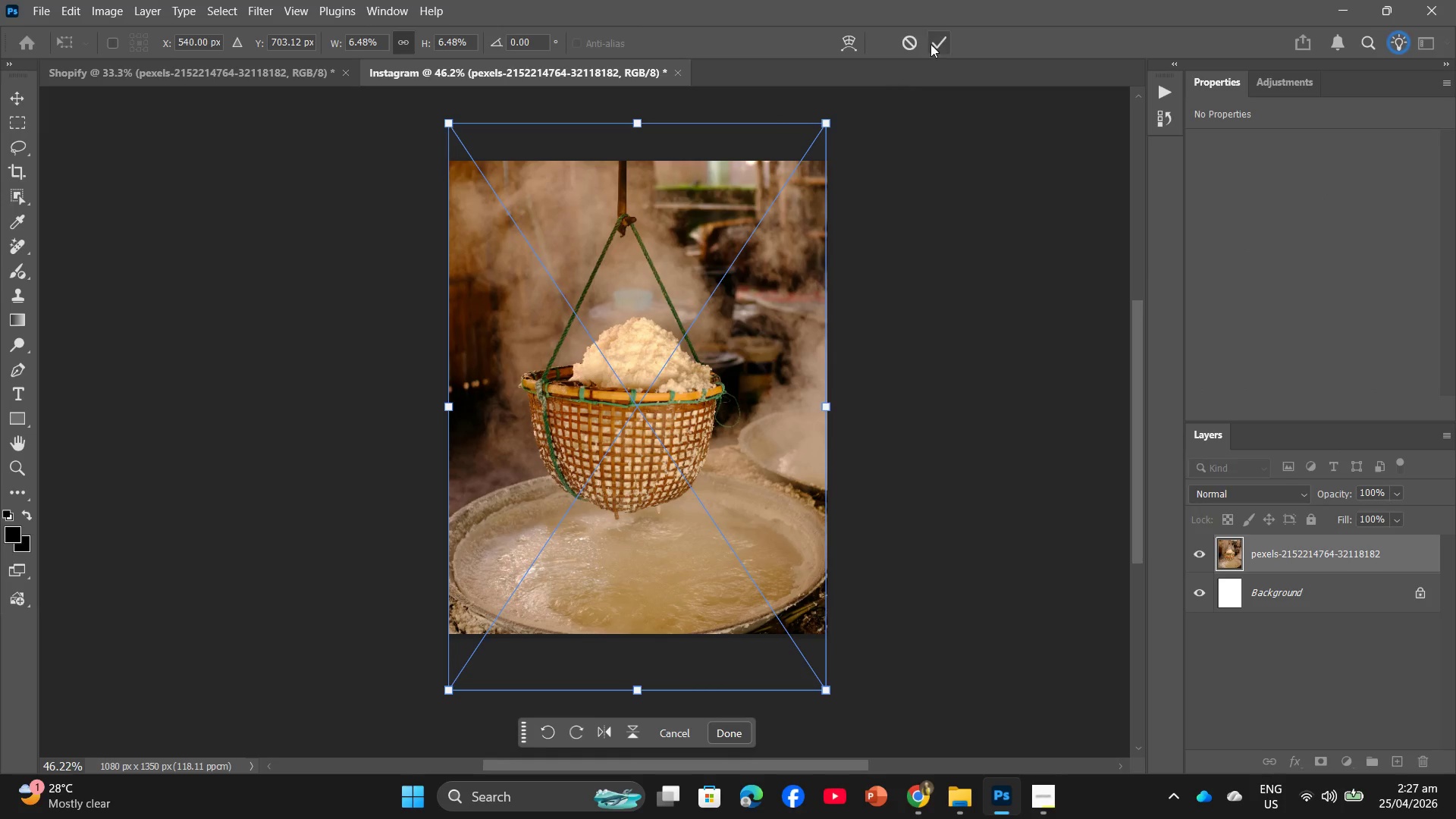 
left_click([932, 42])
 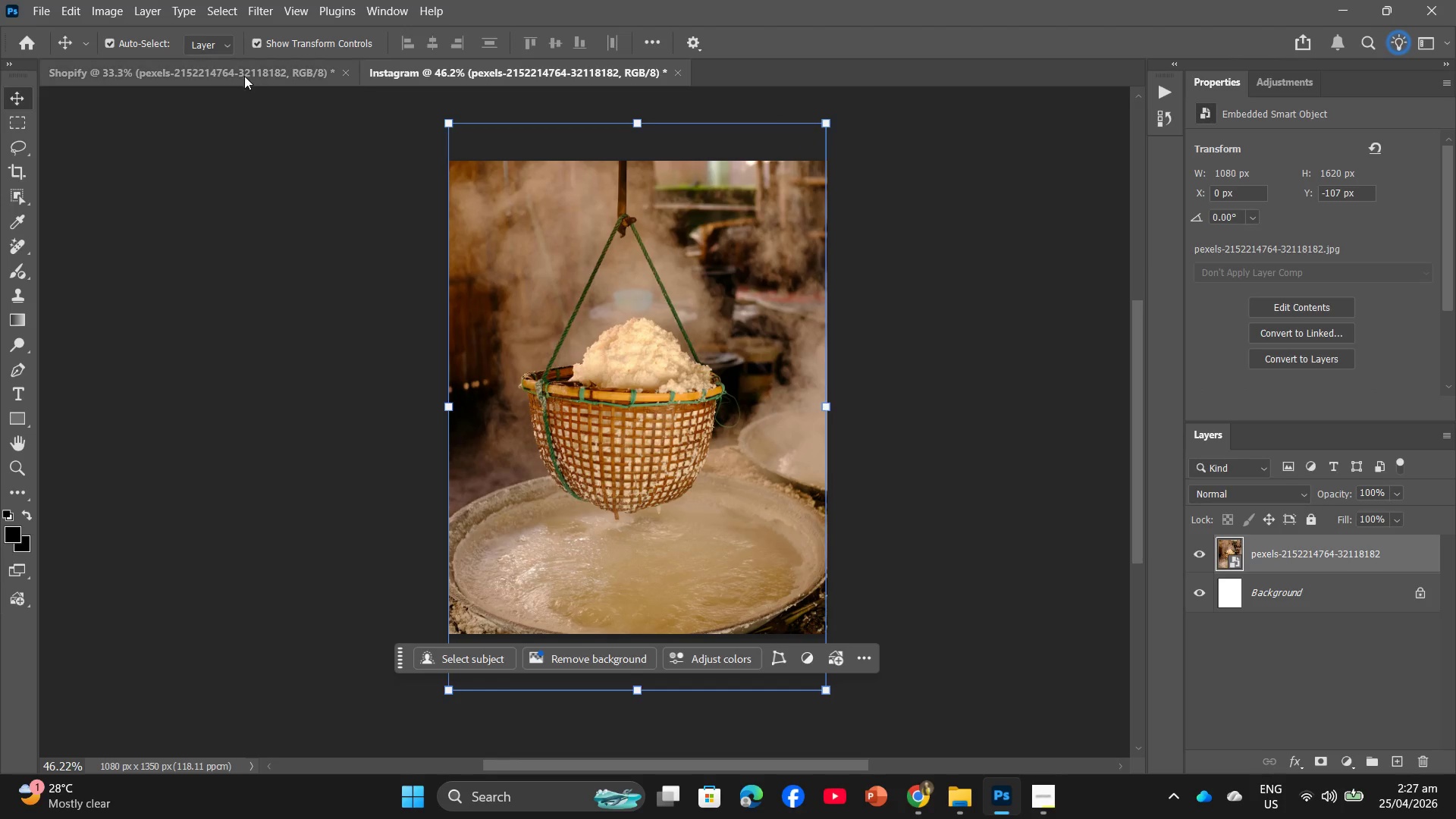 
left_click([242, 74])
 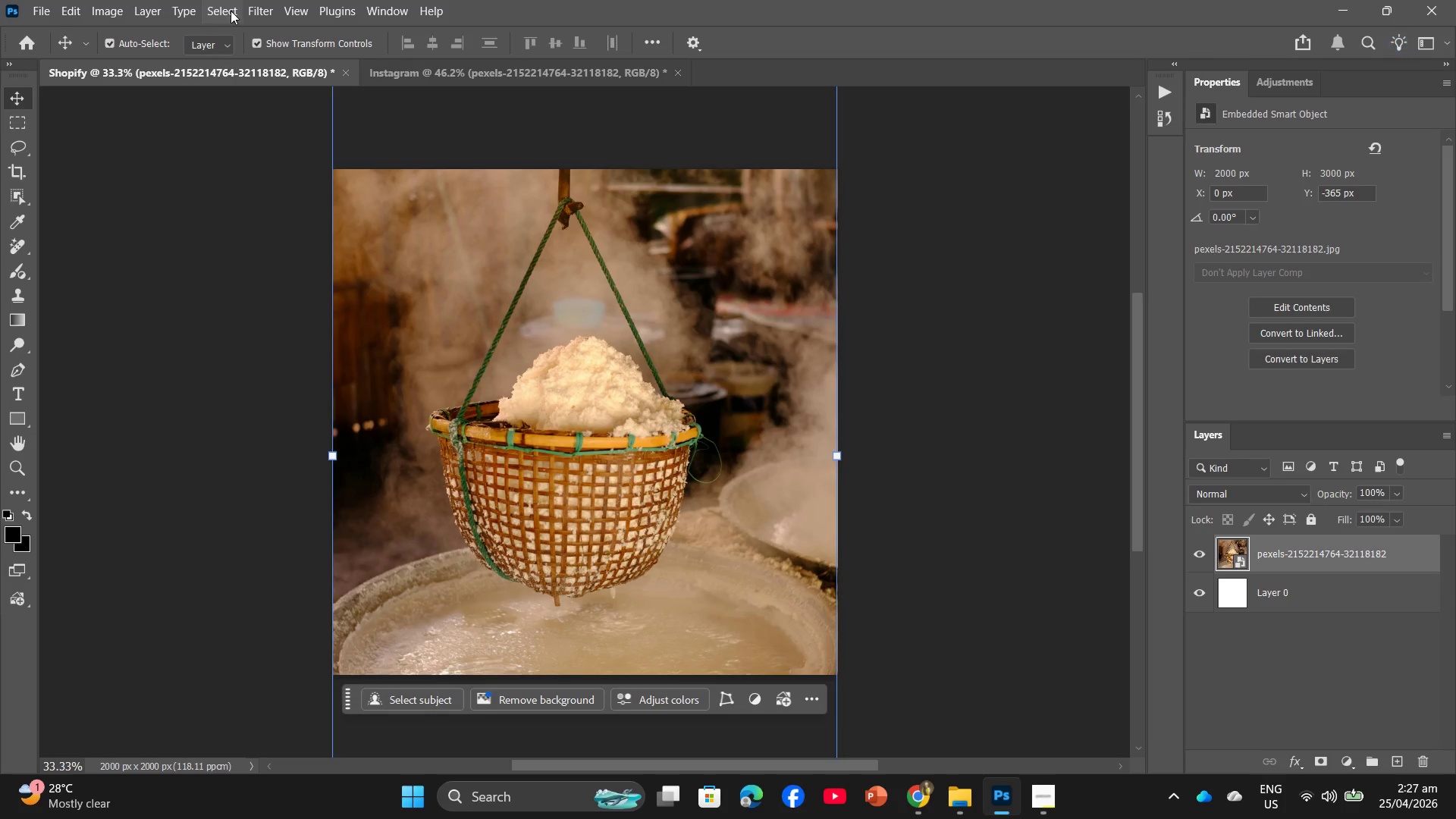 
left_click([259, 5])
 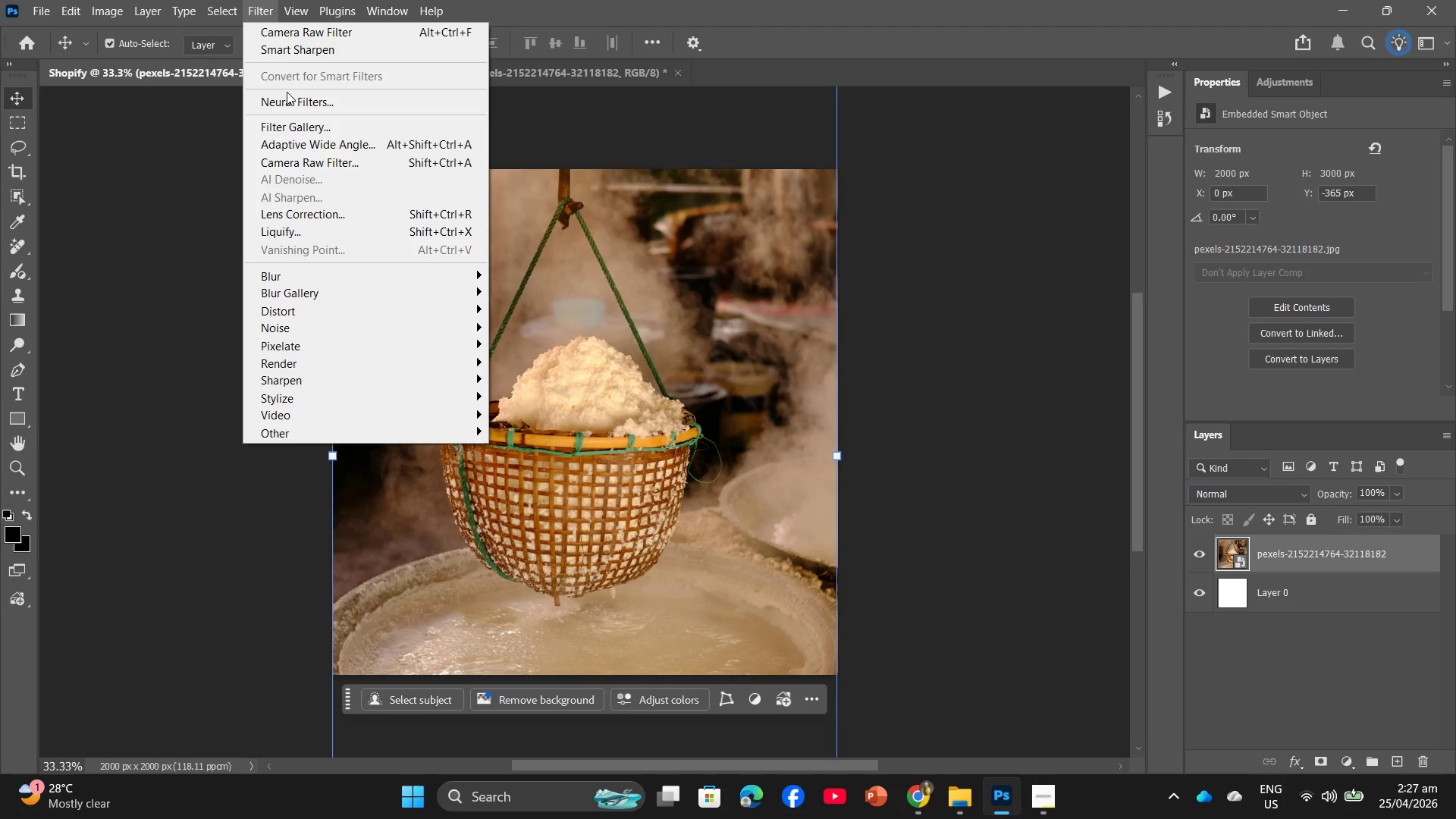 
left_click([298, 52])
 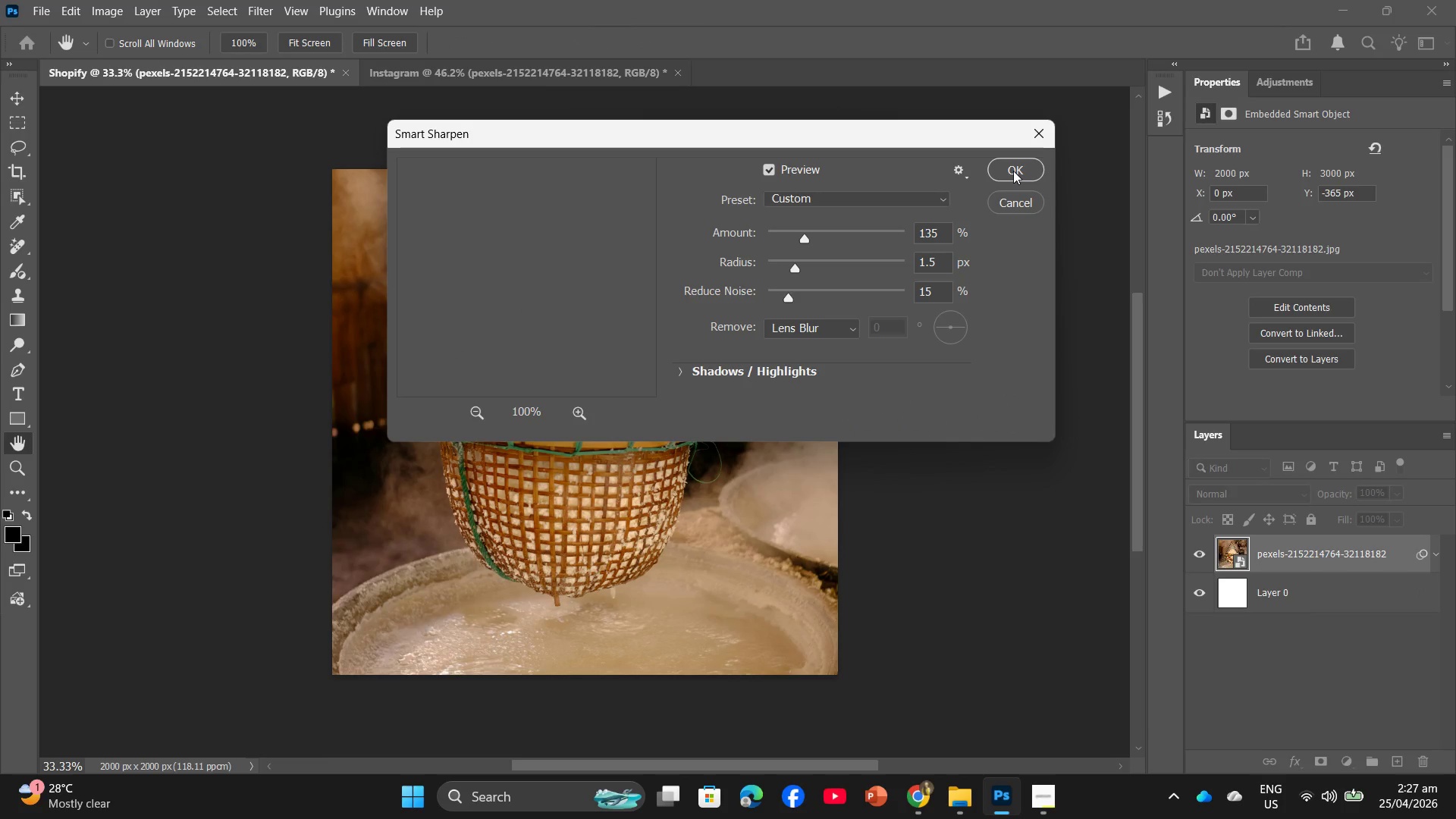 
left_click([1013, 171])
 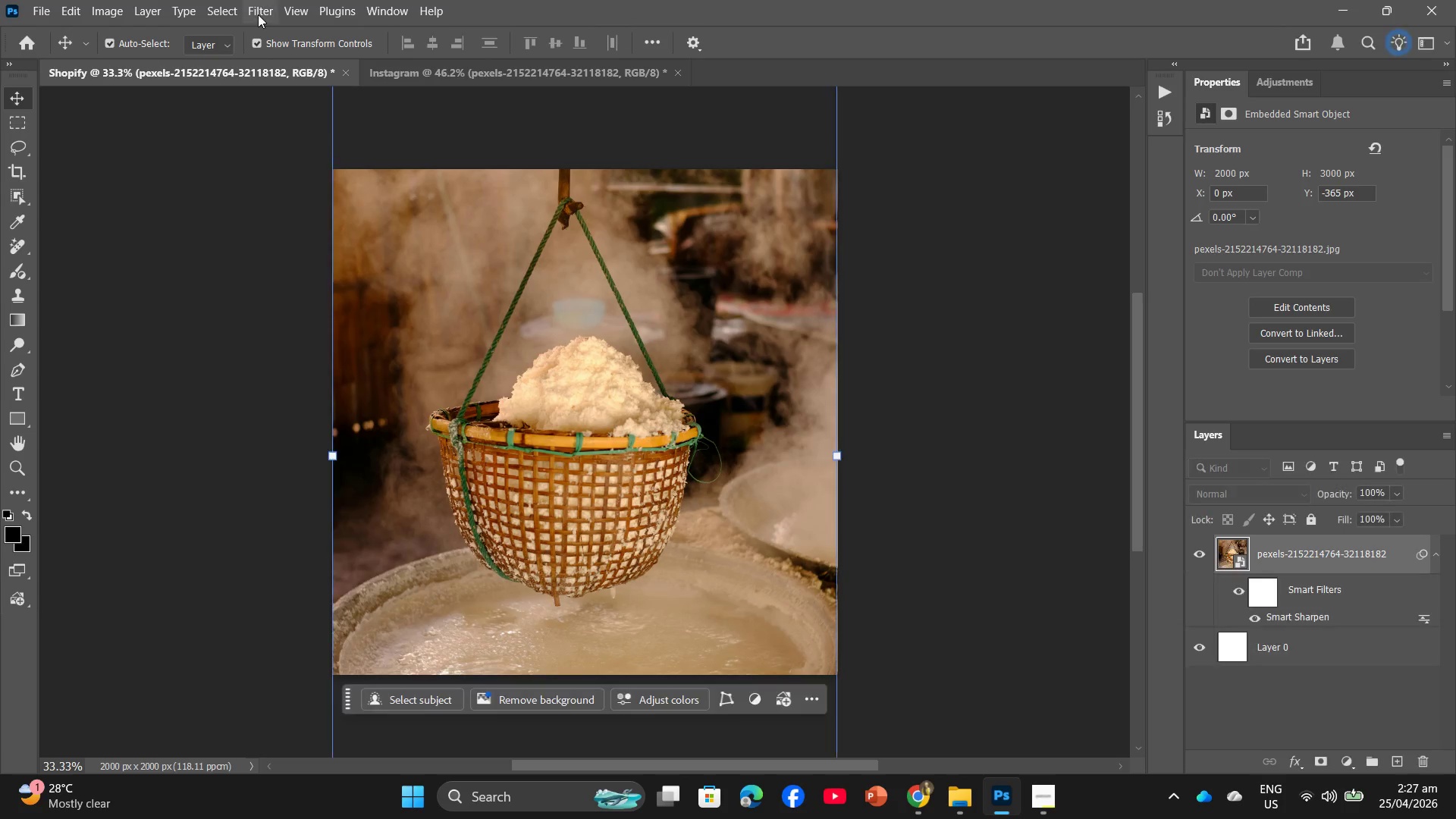 
left_click([258, 14])
 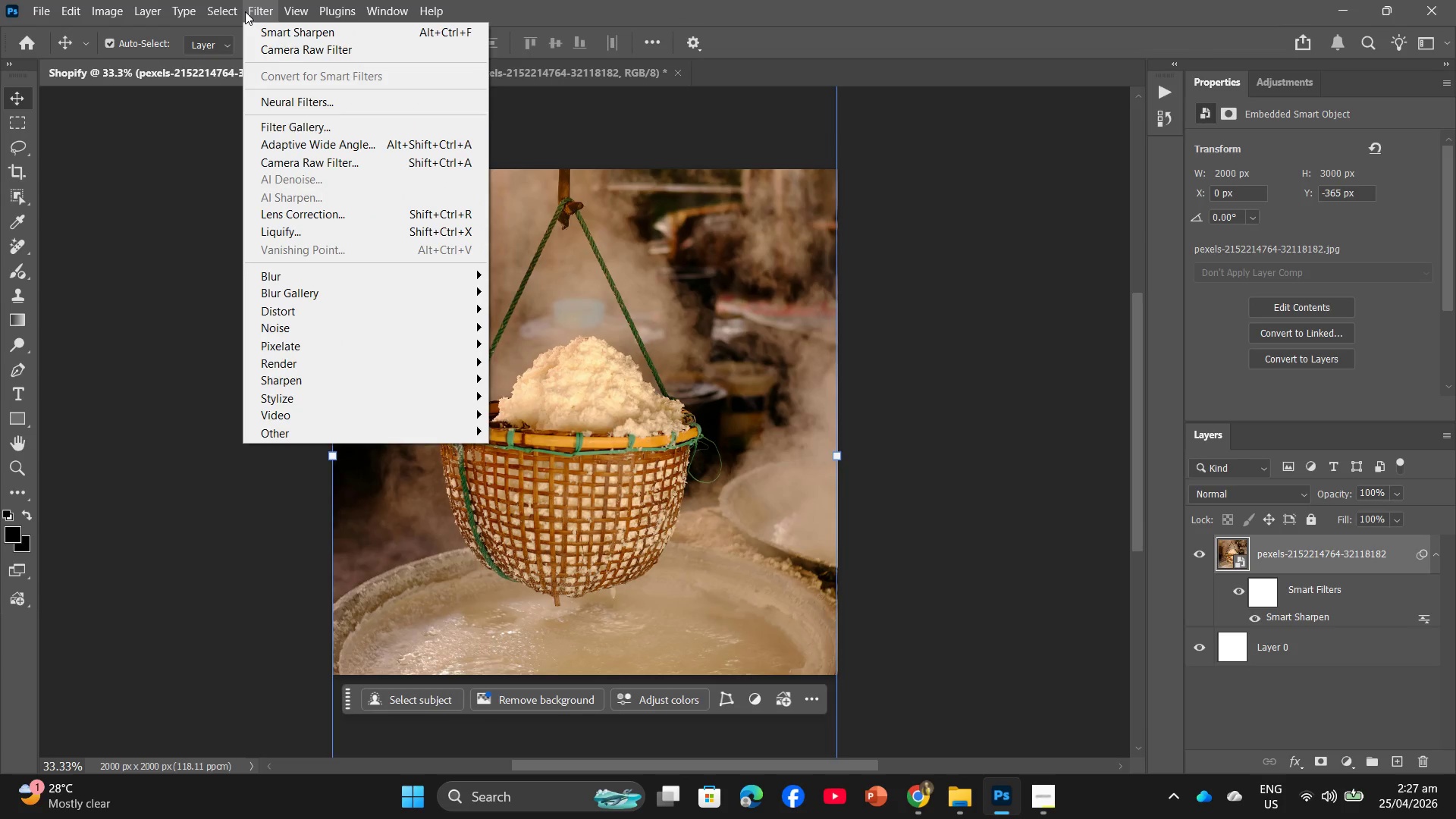 
left_click([263, 46])
 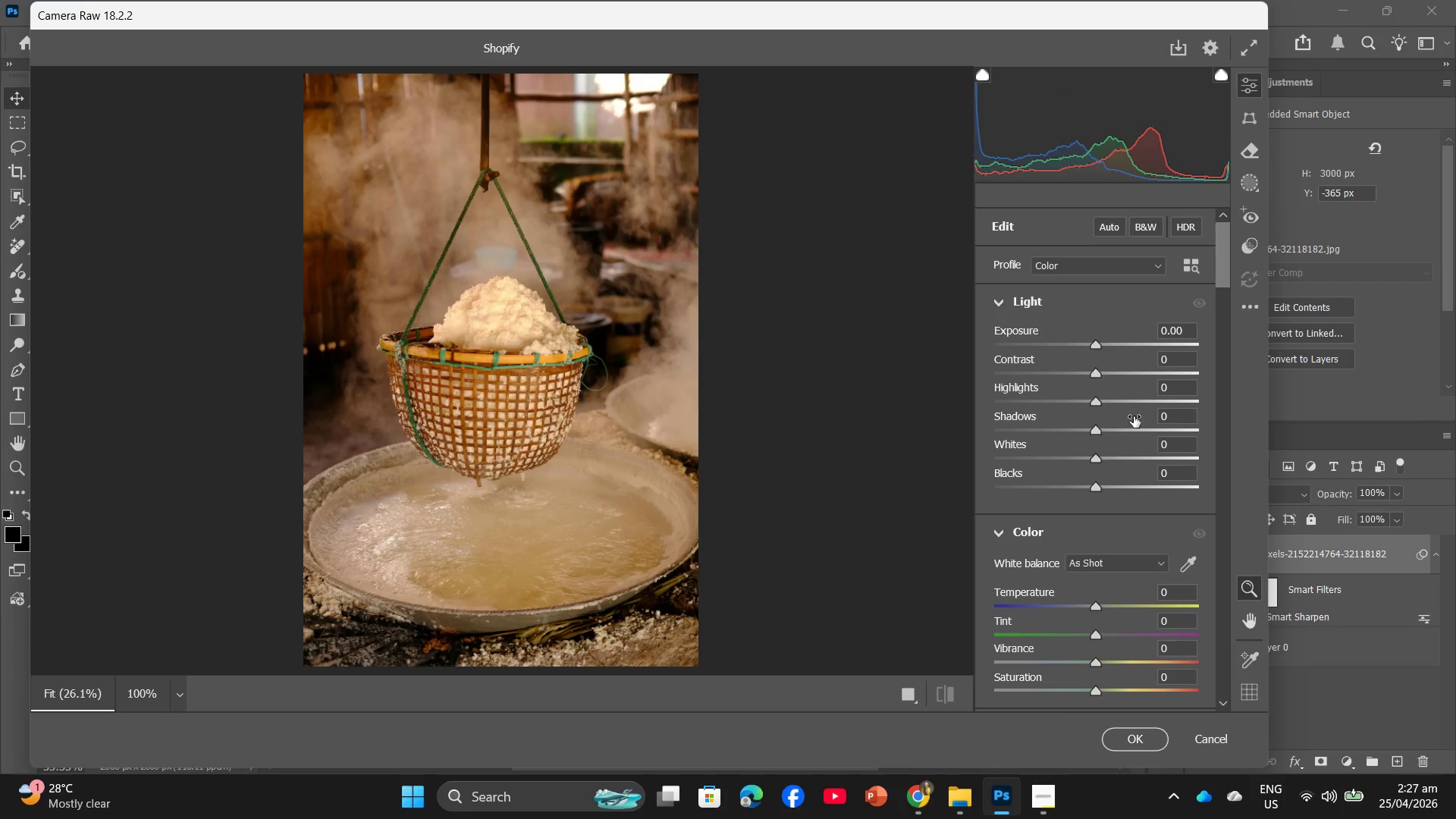 
left_click([1175, 592])
 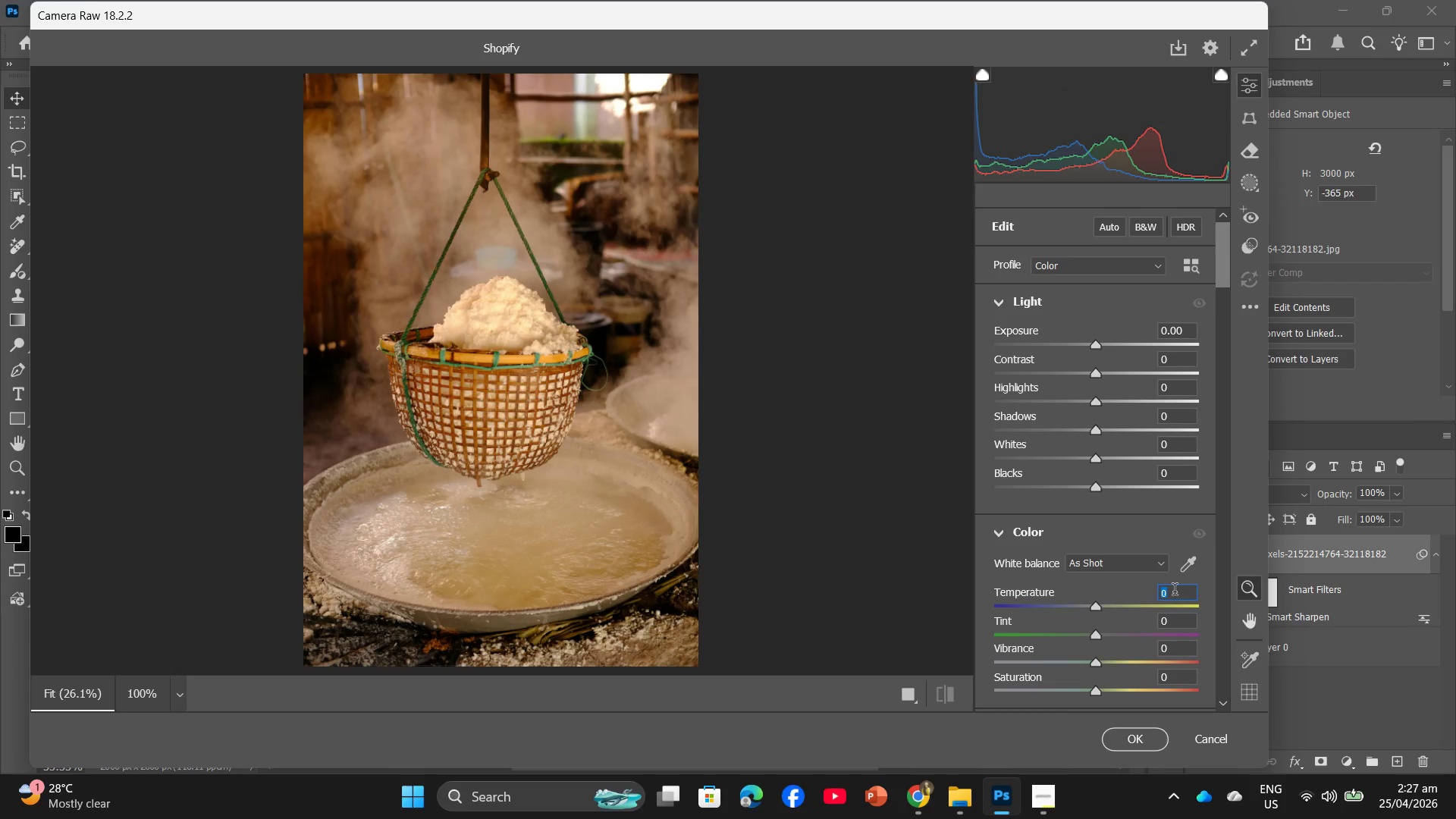 
key(Numpad1)
 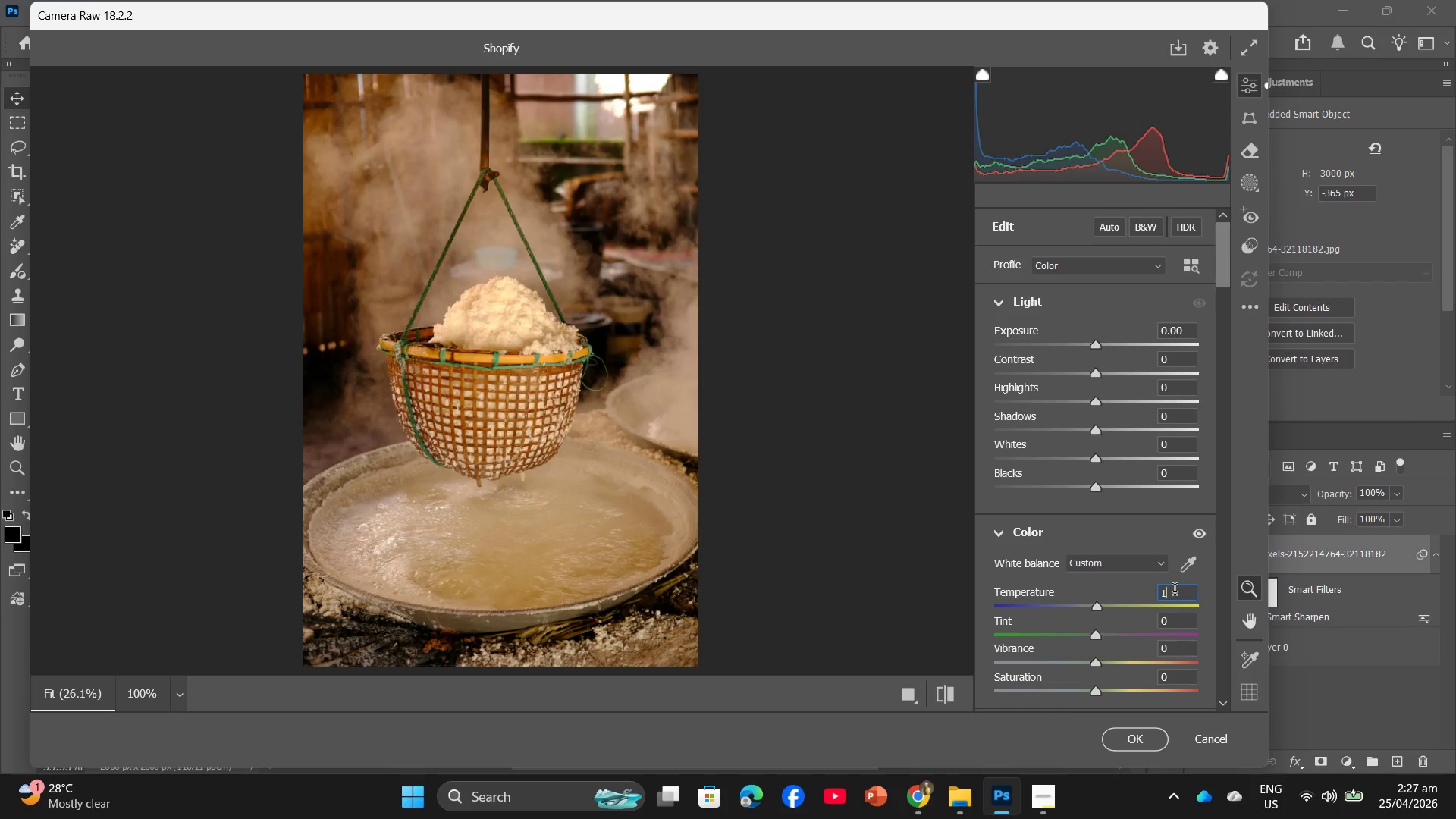 
key(Numpad0)
 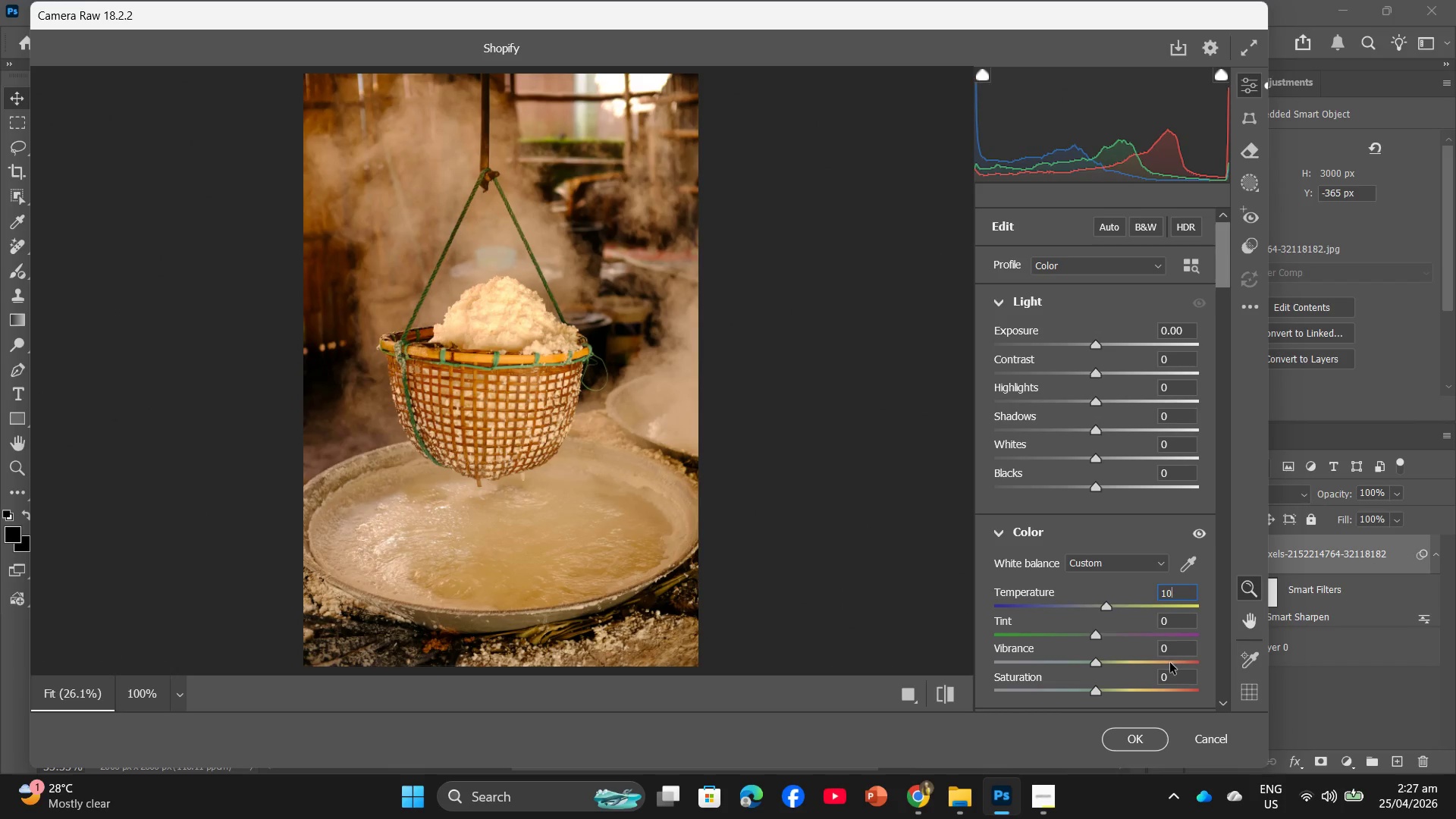 
left_click([1176, 655])
 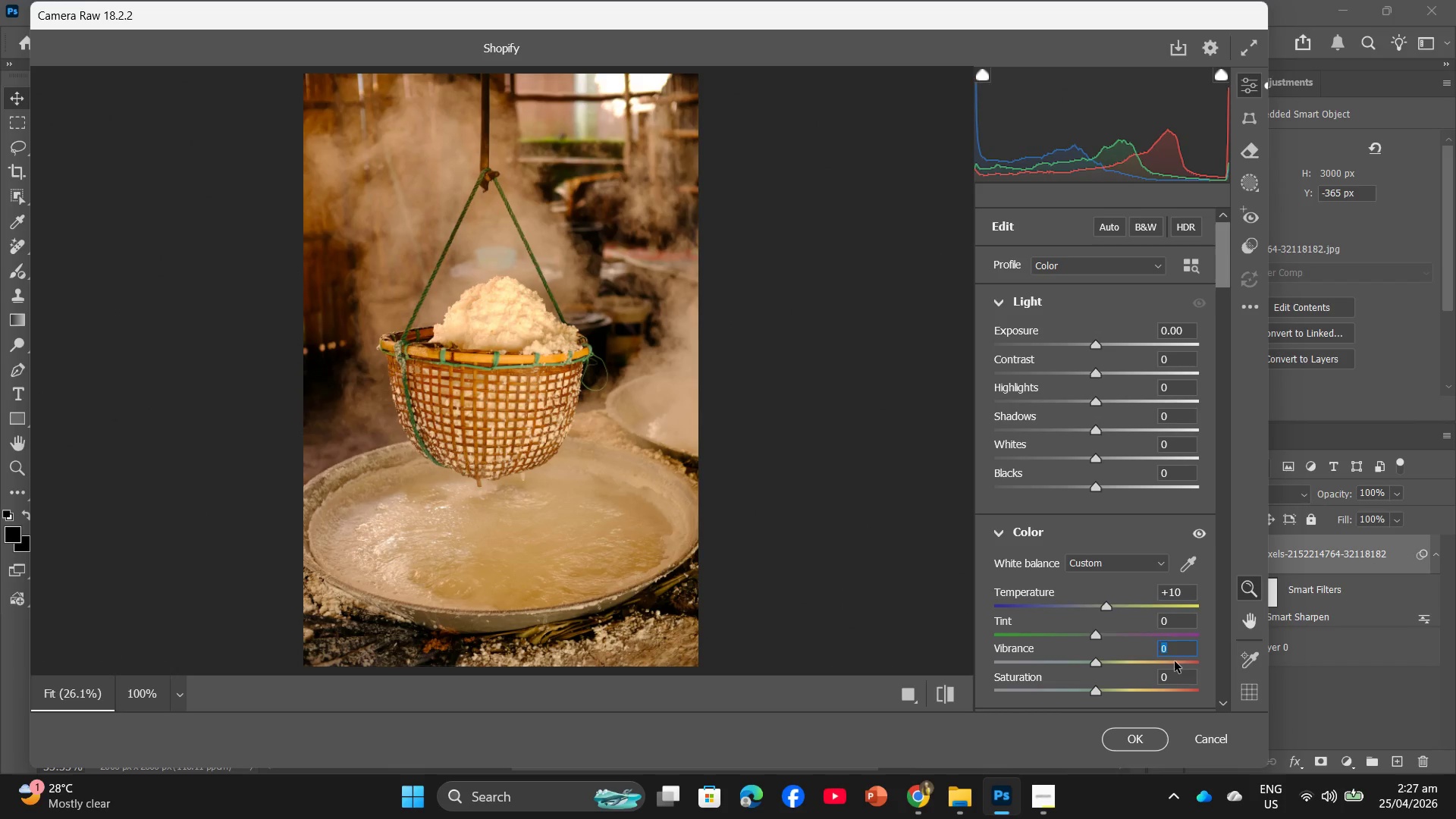 
key(Numpad3)
 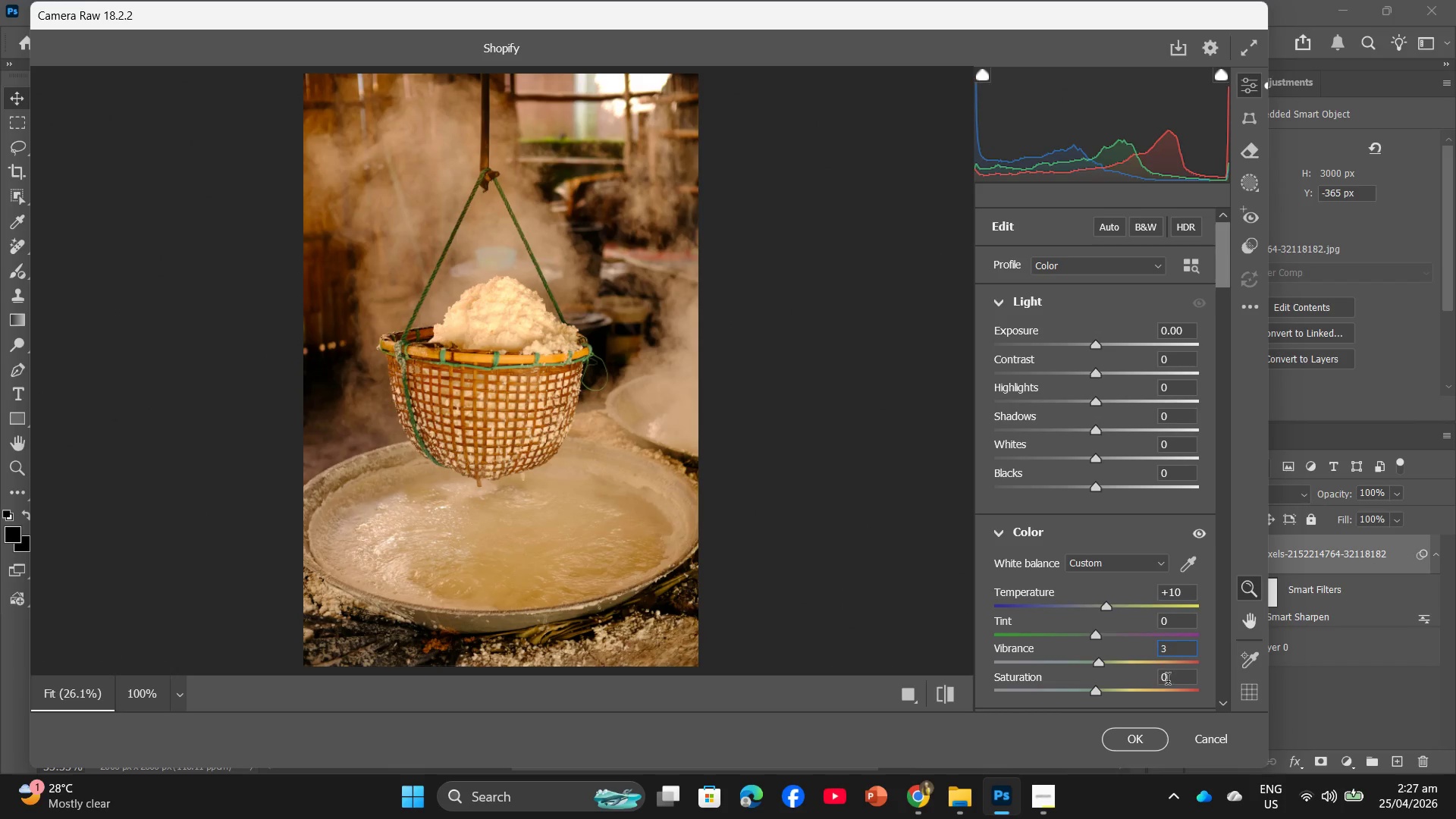 
left_click([1173, 679])
 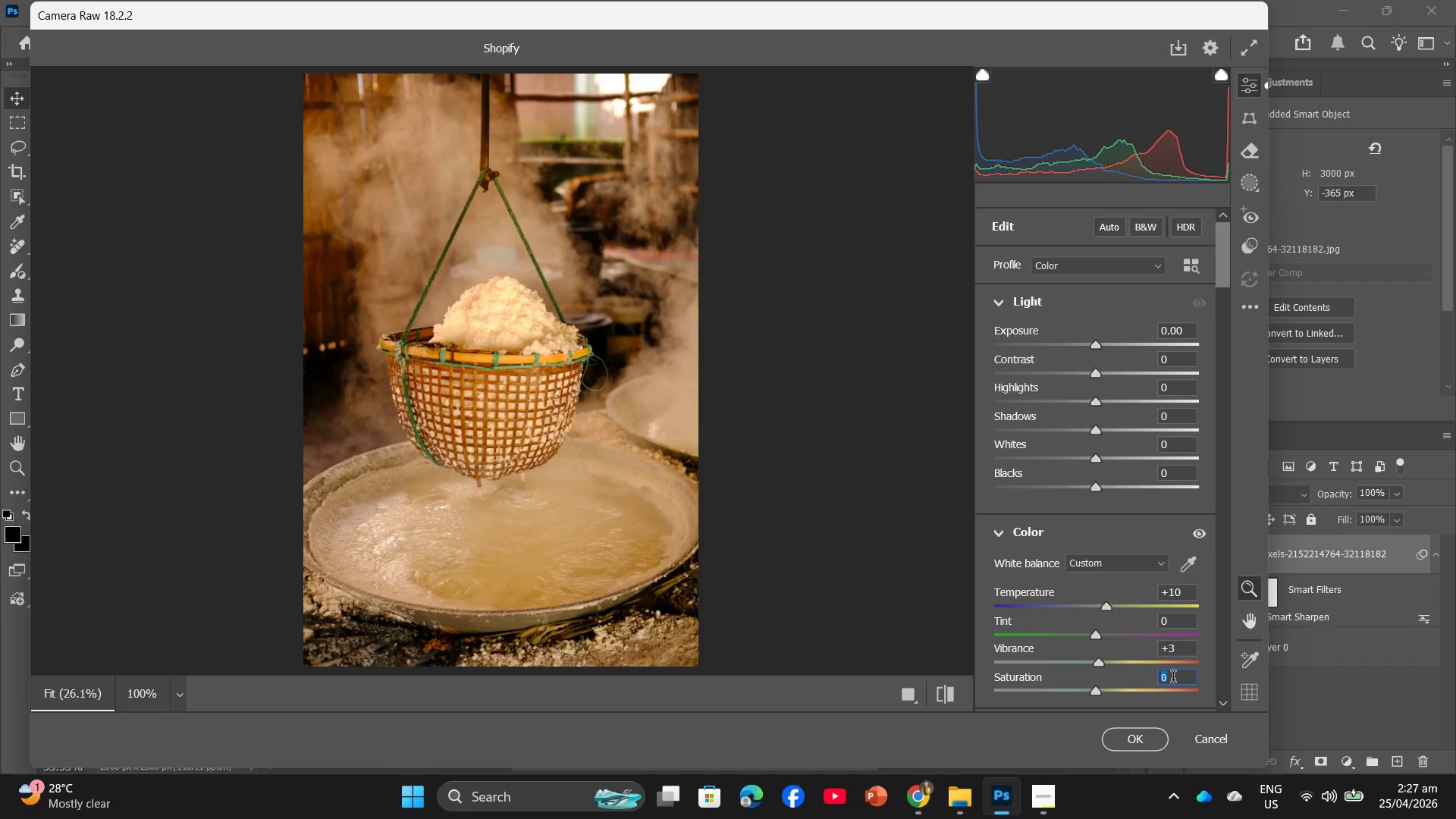 
key(Numpad2)
 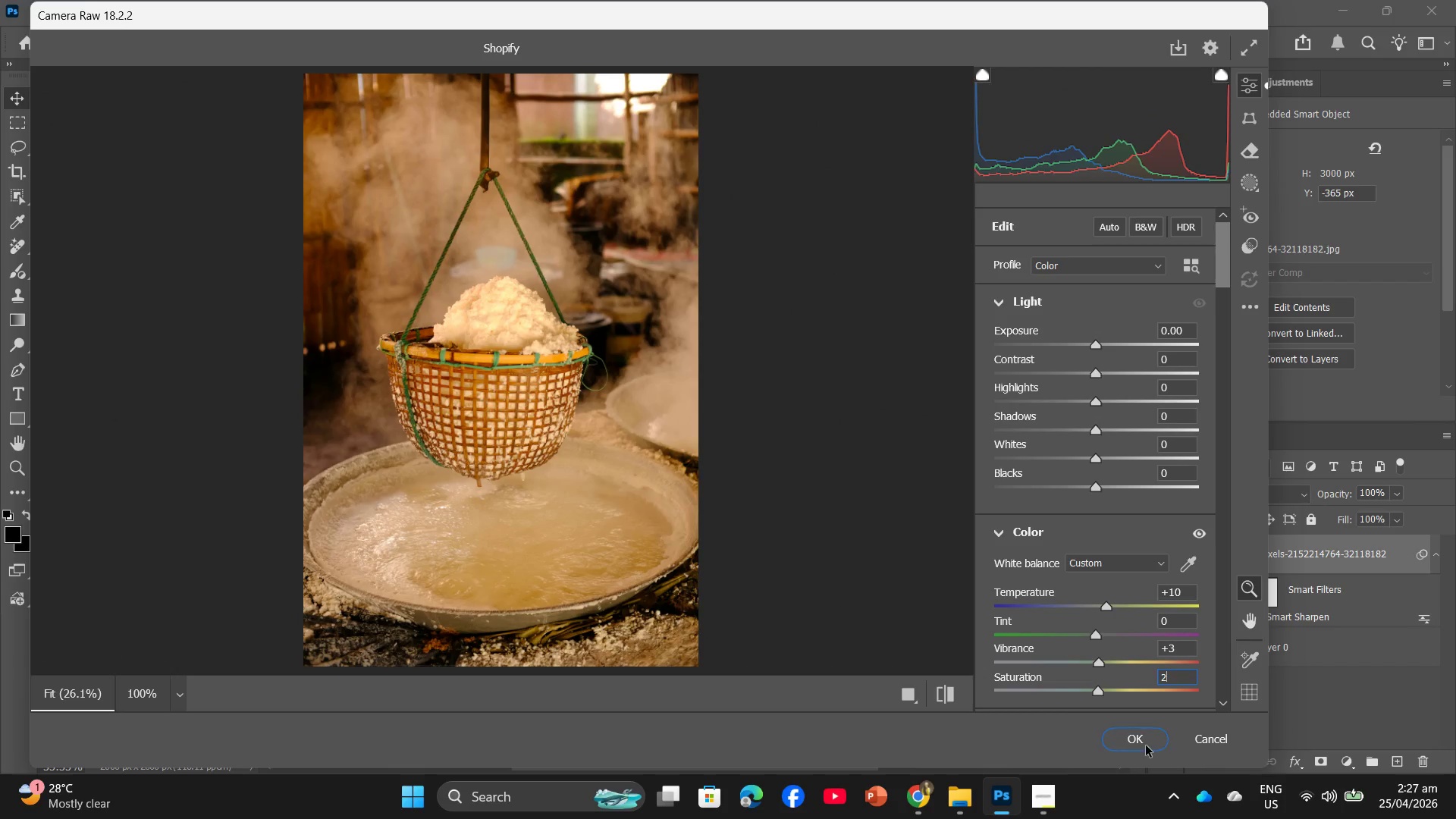 
left_click([1146, 743])
 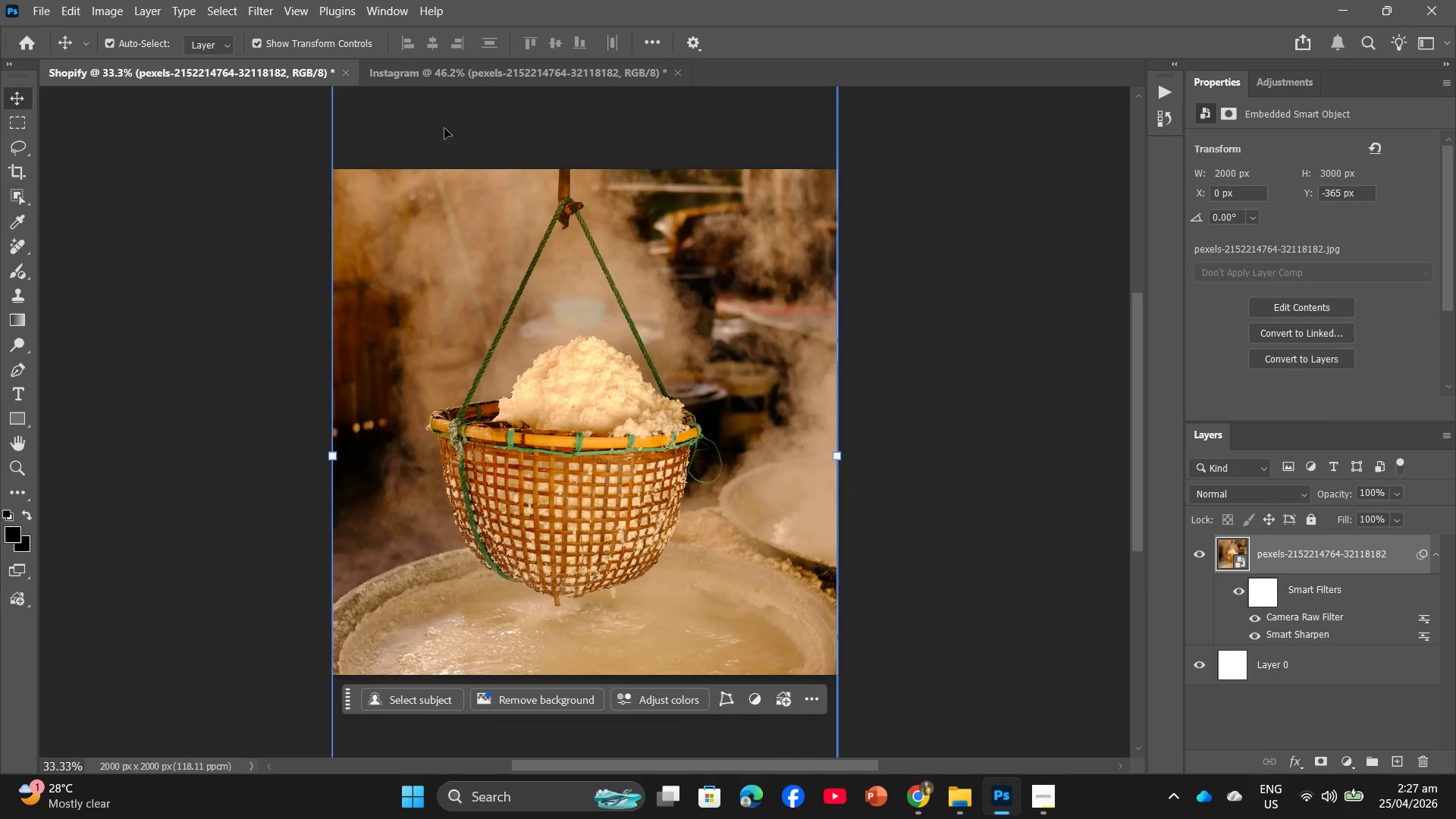 
left_click([481, 73])
 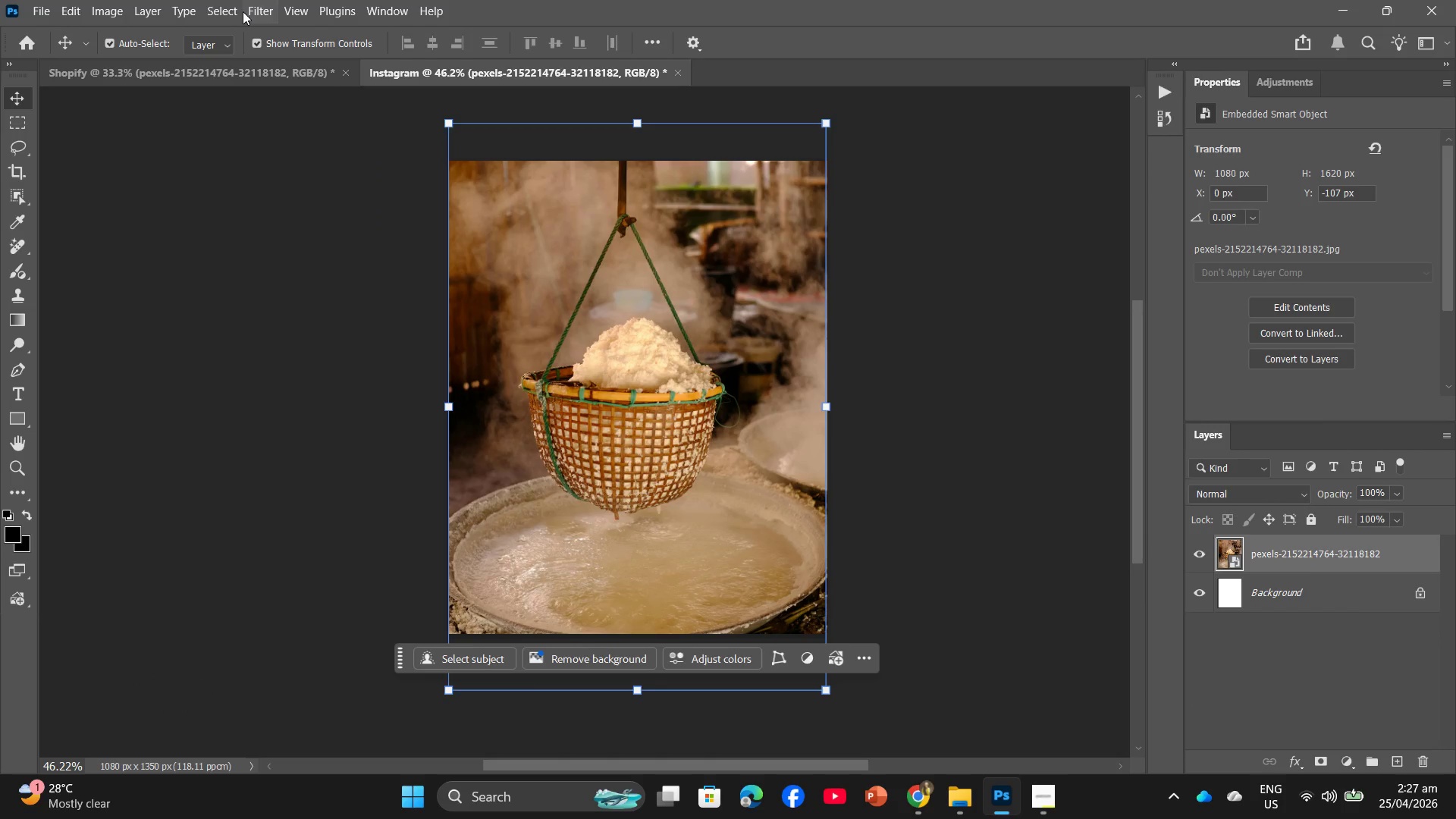 
left_click([250, 7])
 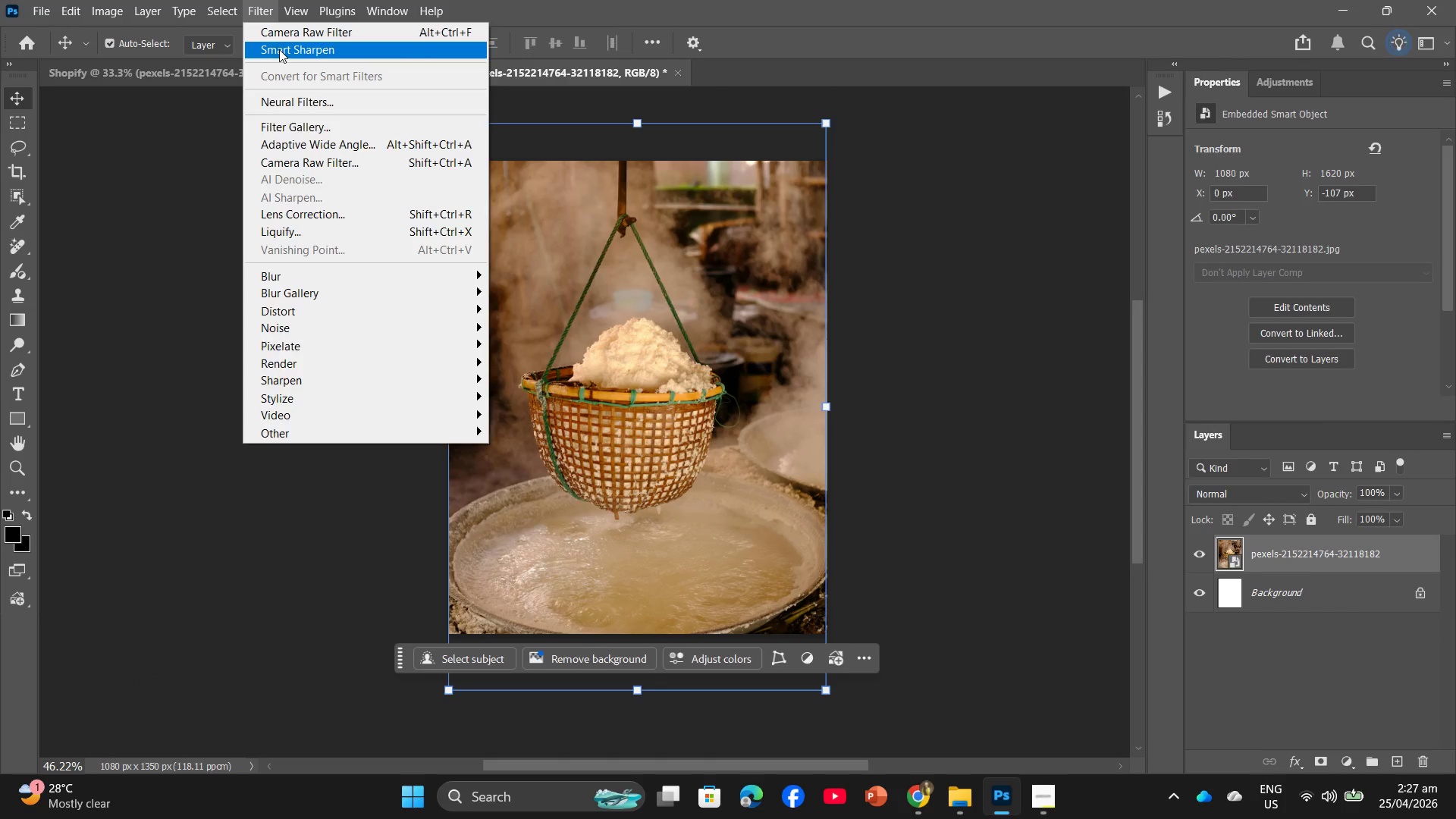 
left_click([279, 50])
 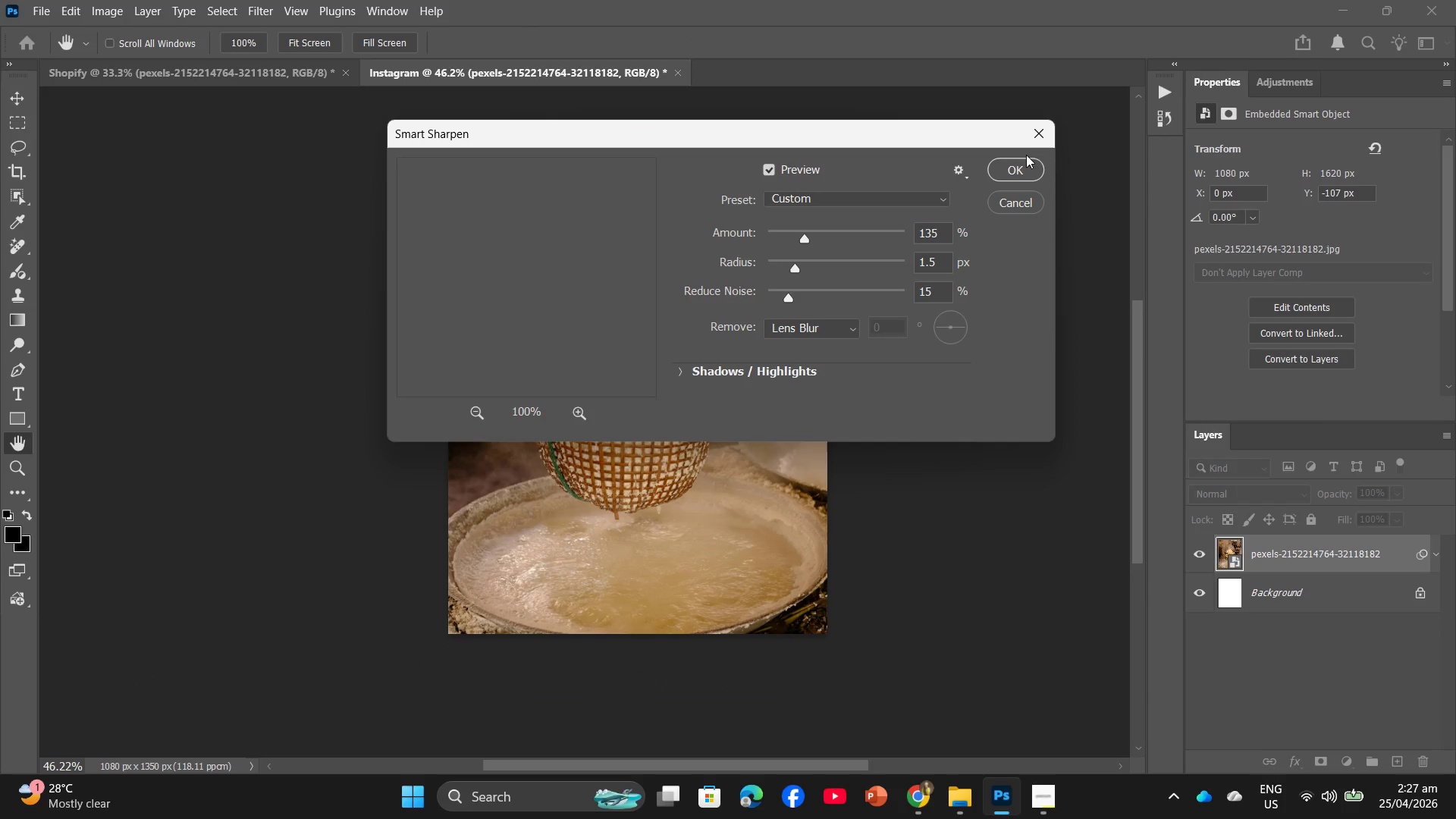 
left_click([1023, 165])
 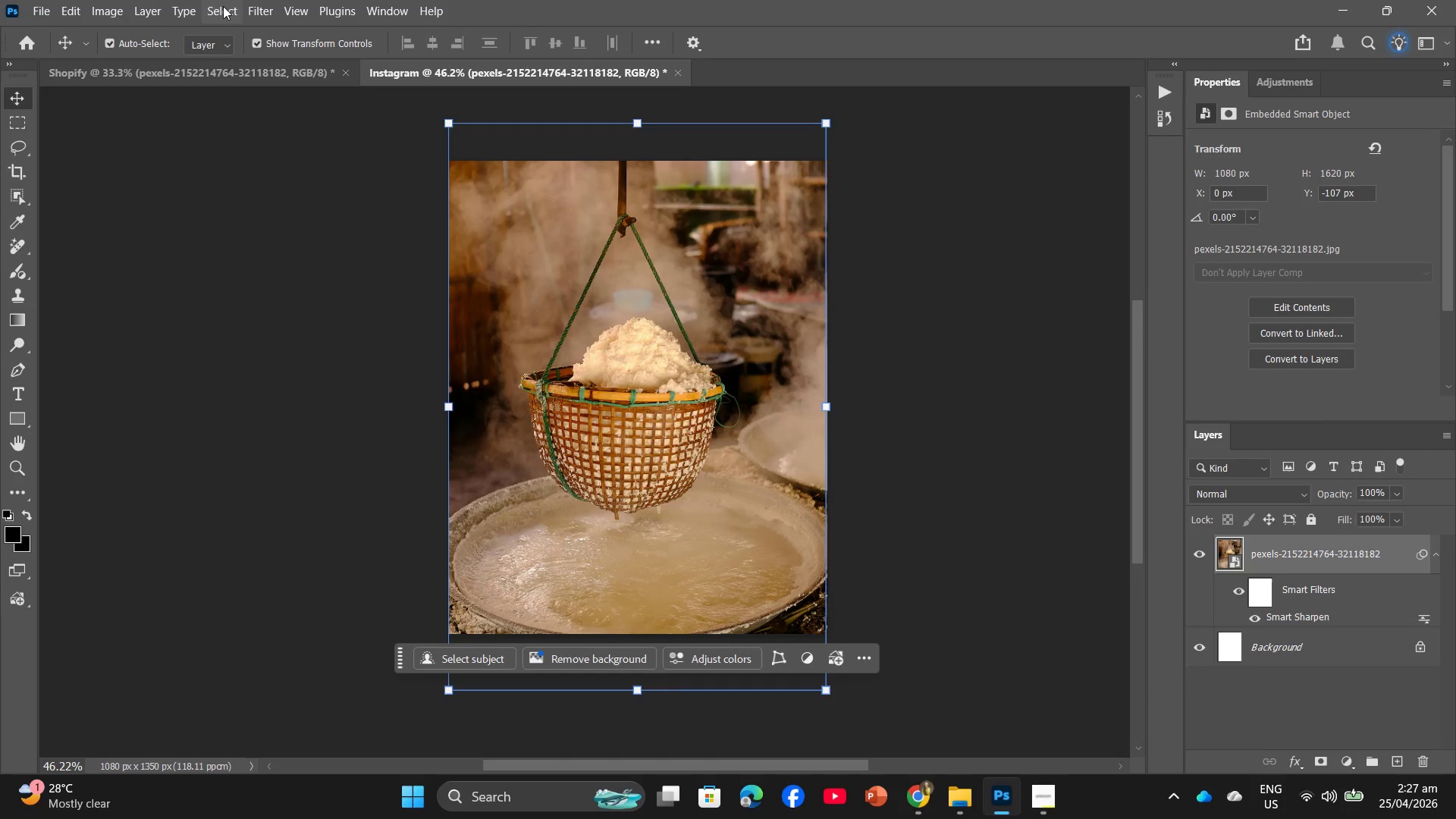 
left_click([265, 7])
 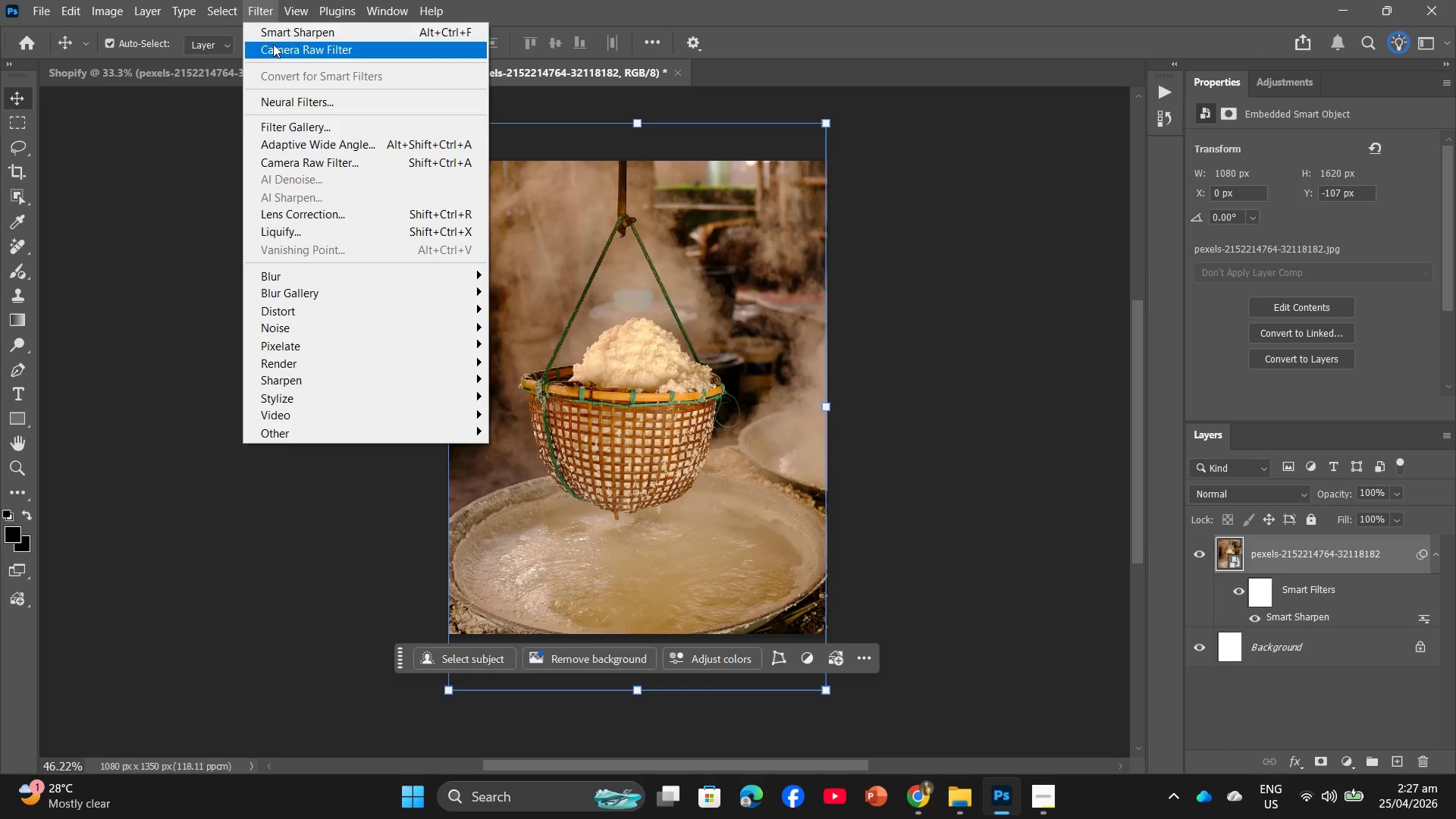 
left_click([274, 45])
 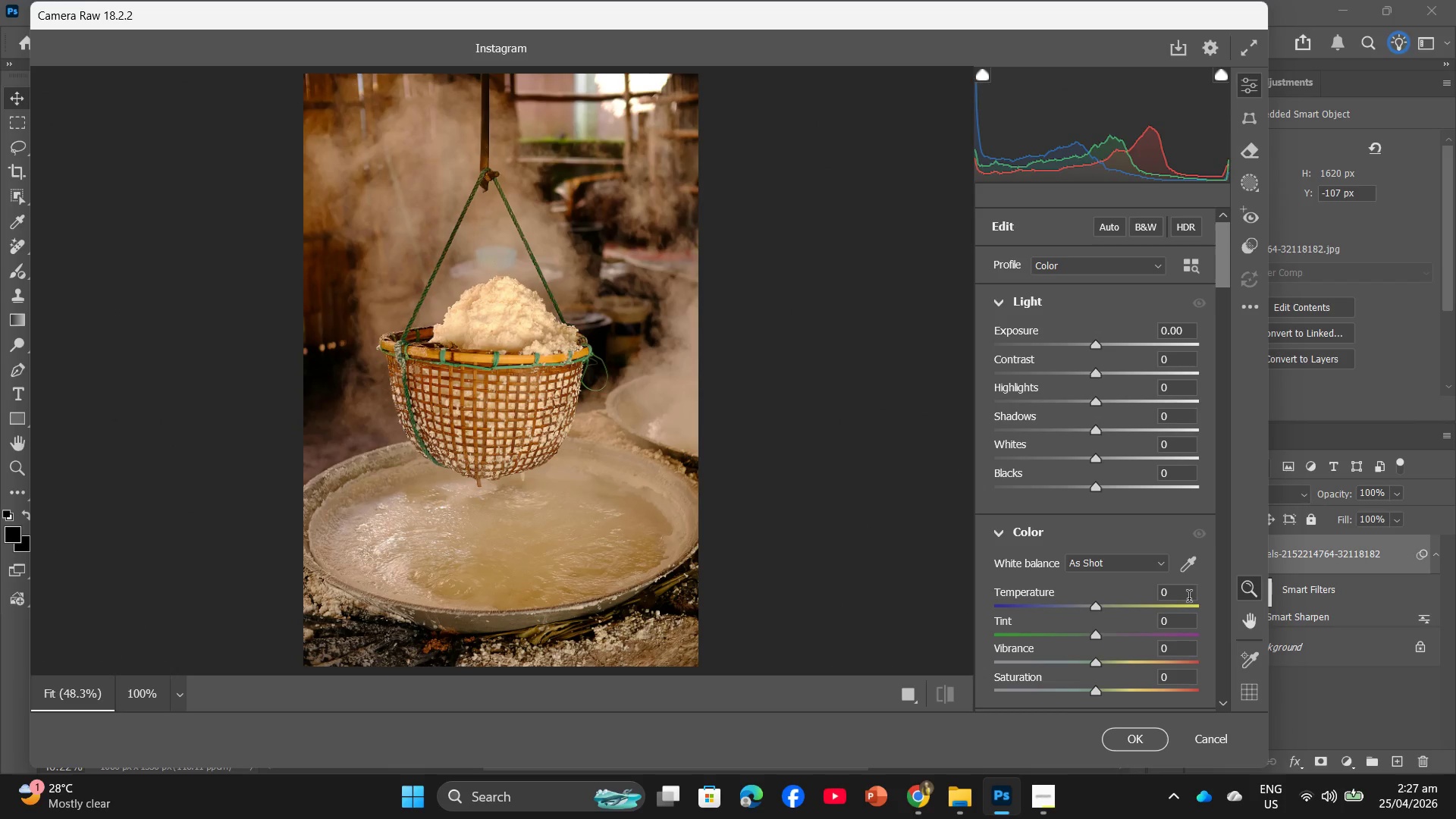 
left_click([1181, 594])
 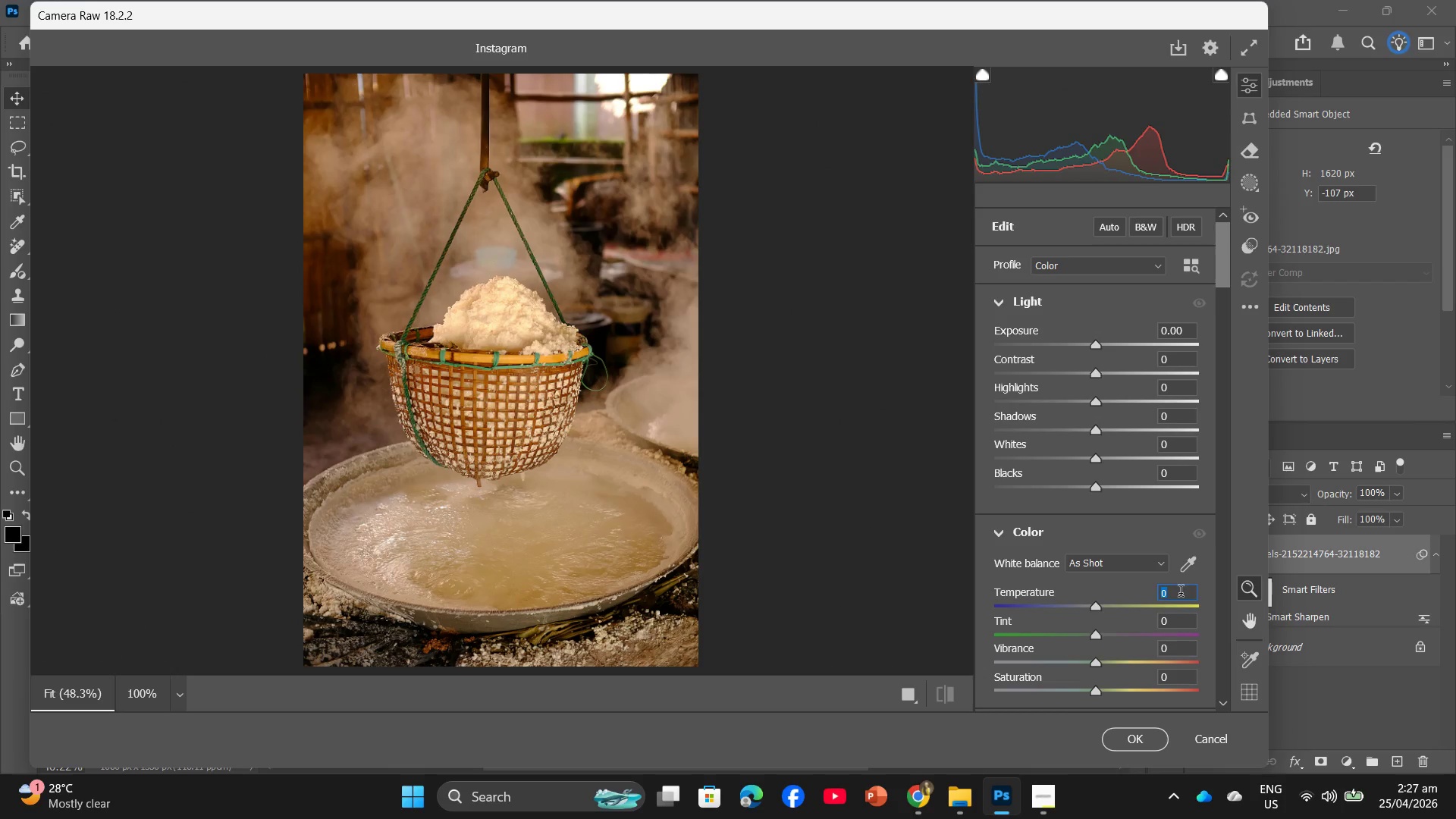 
key(Numpad1)
 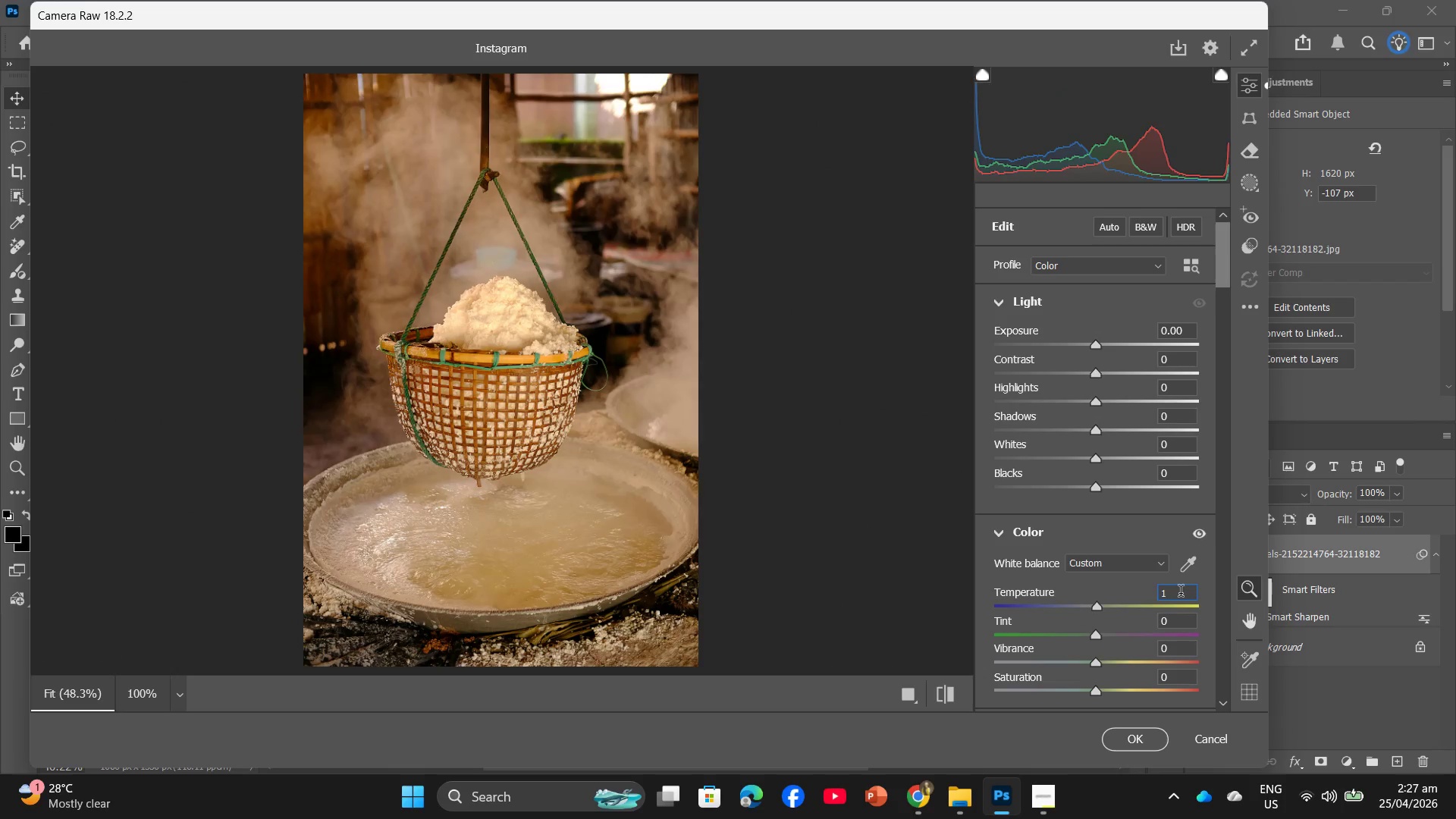 
key(Numpad0)
 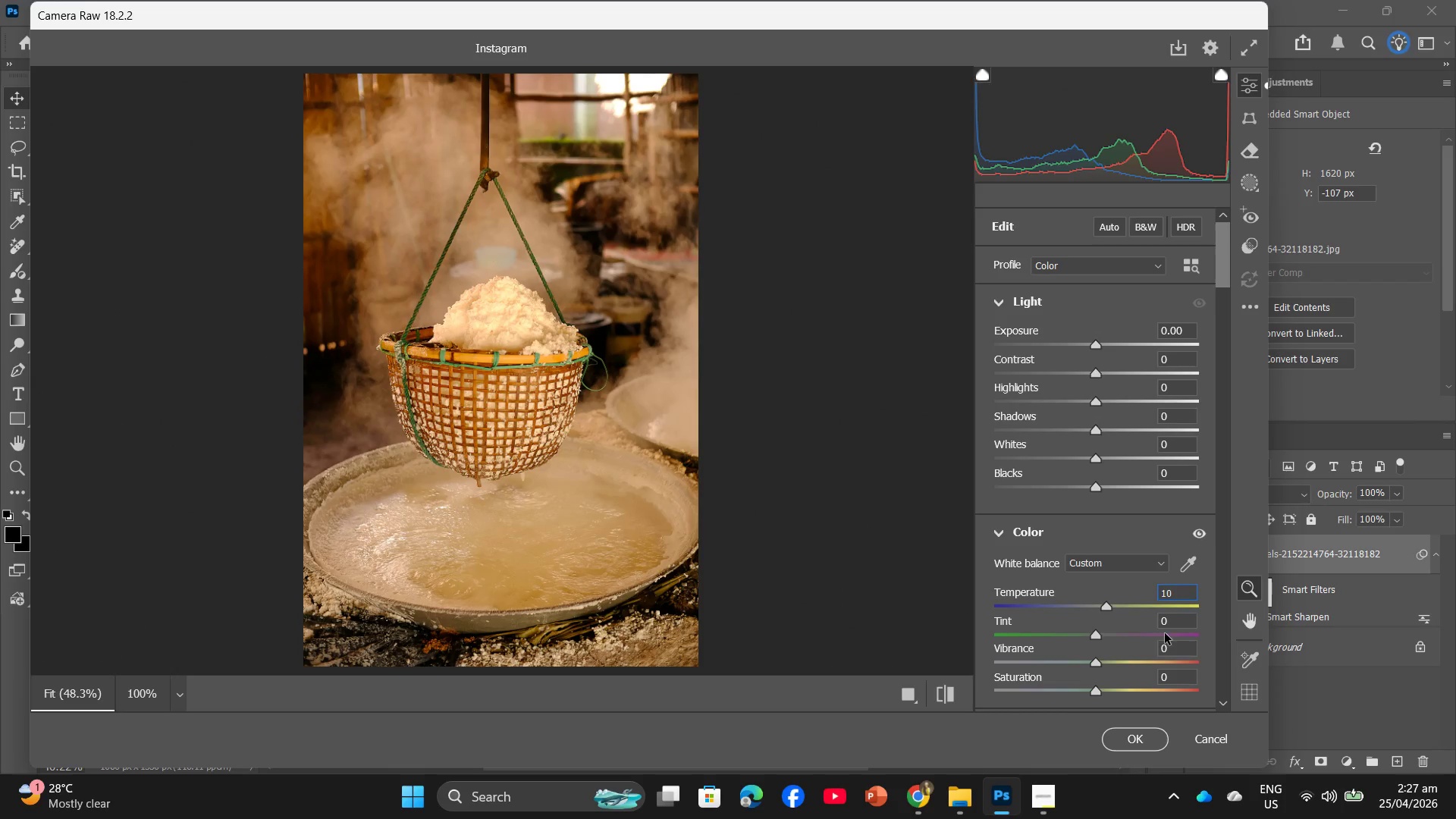 
left_click([1173, 646])
 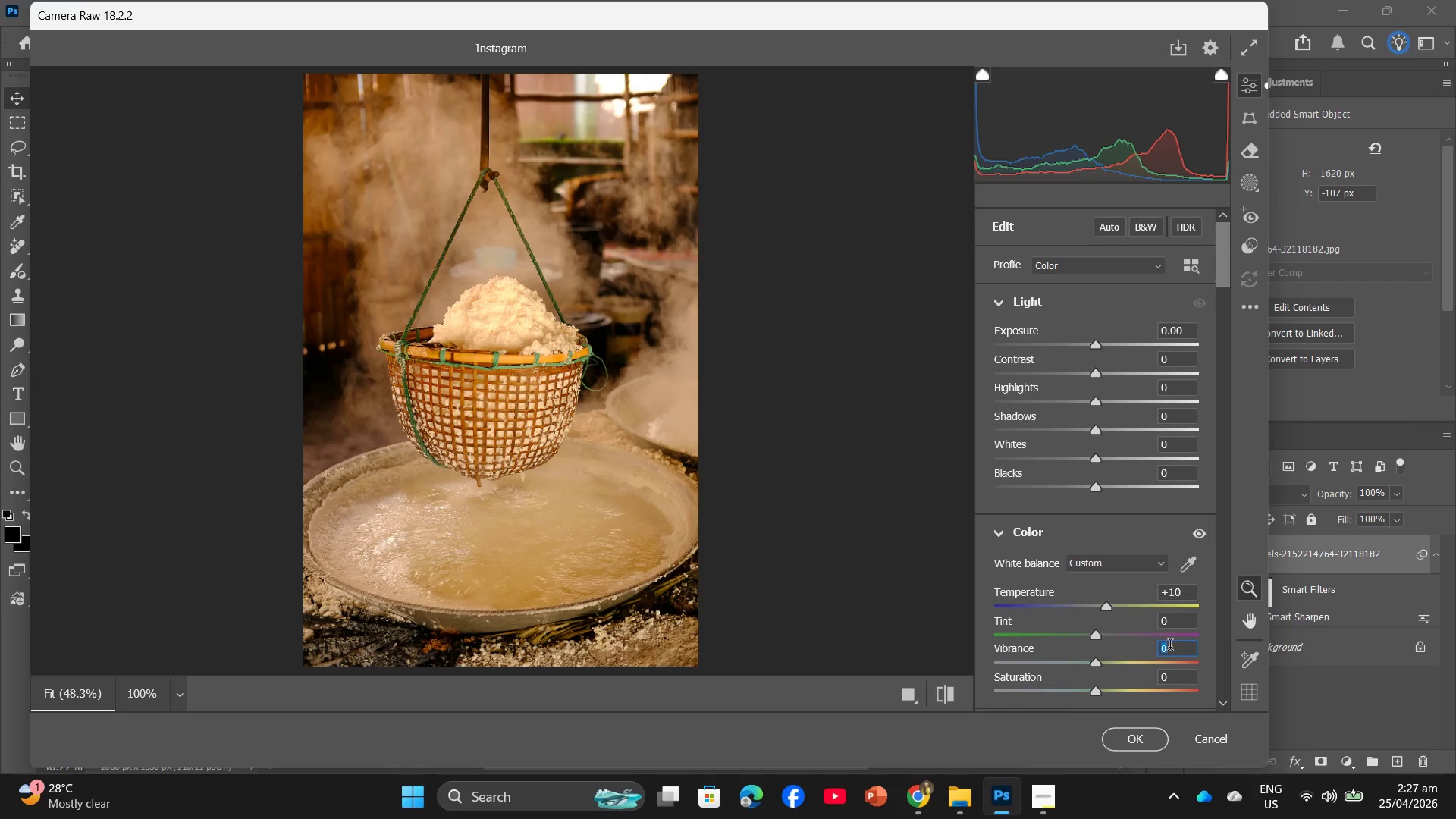 
key(Numpad3)
 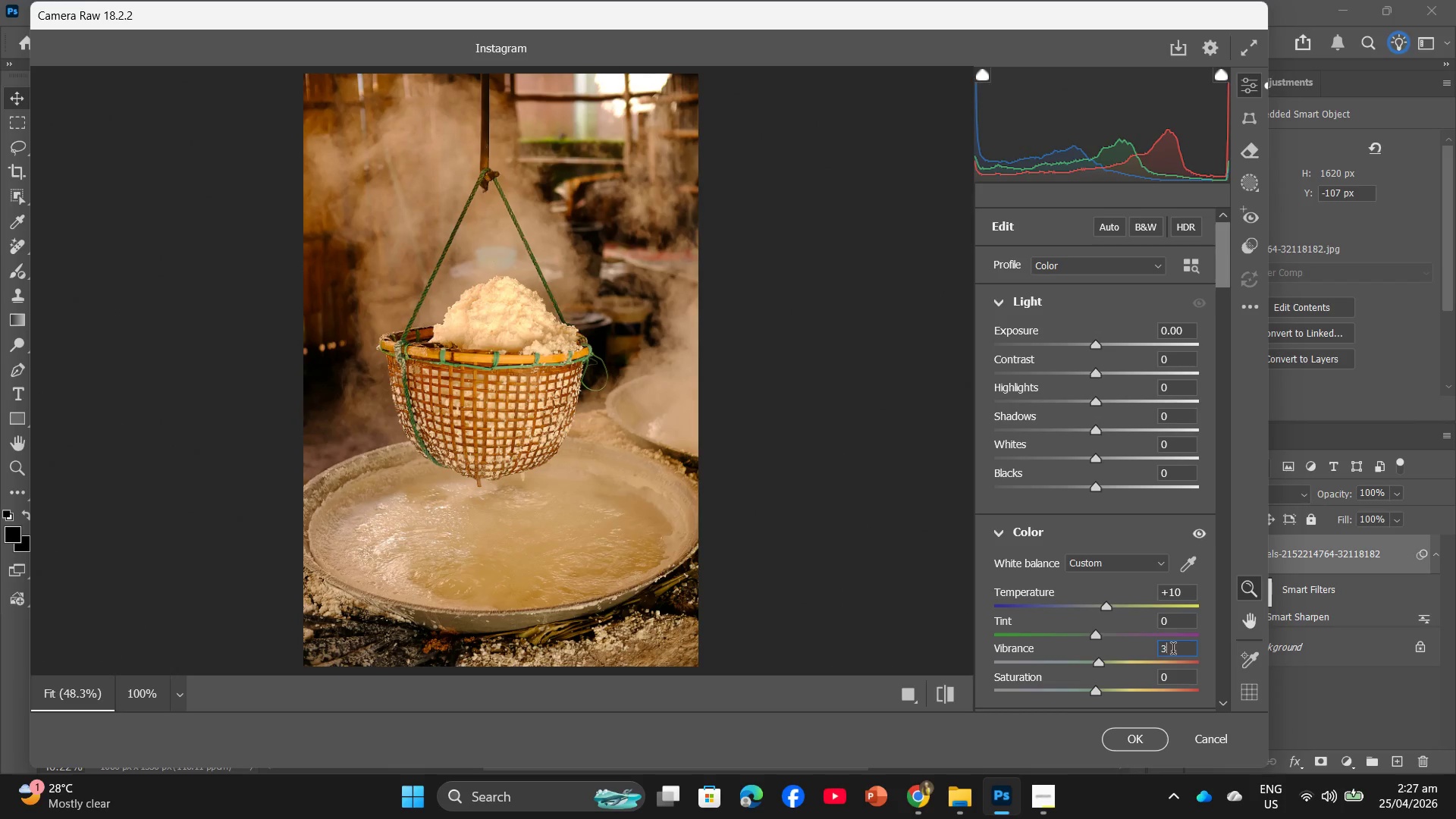 
left_click_drag(start_coordinate=[1175, 654], to_coordinate=[1178, 672])
 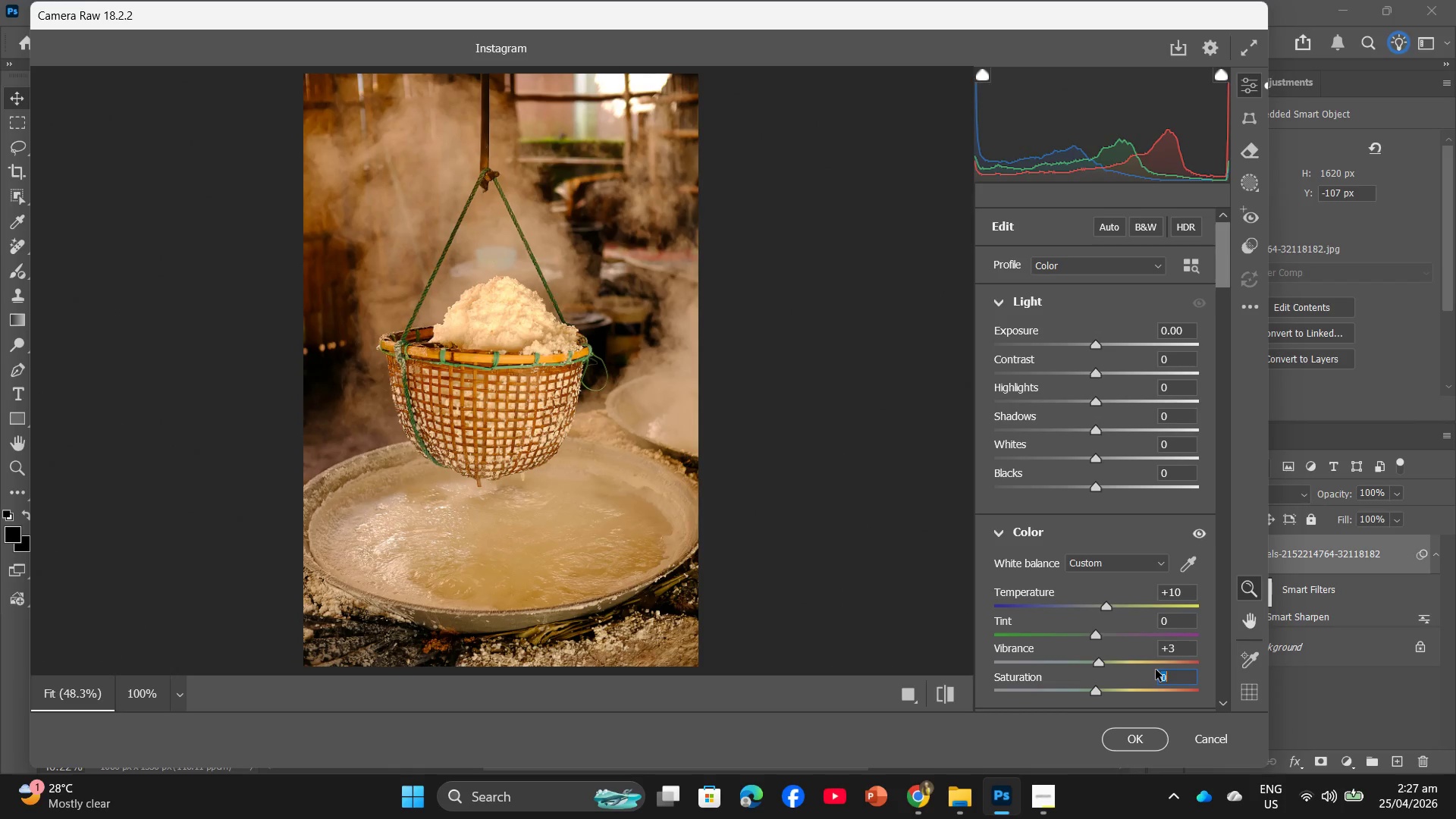 
key(Numpad2)
 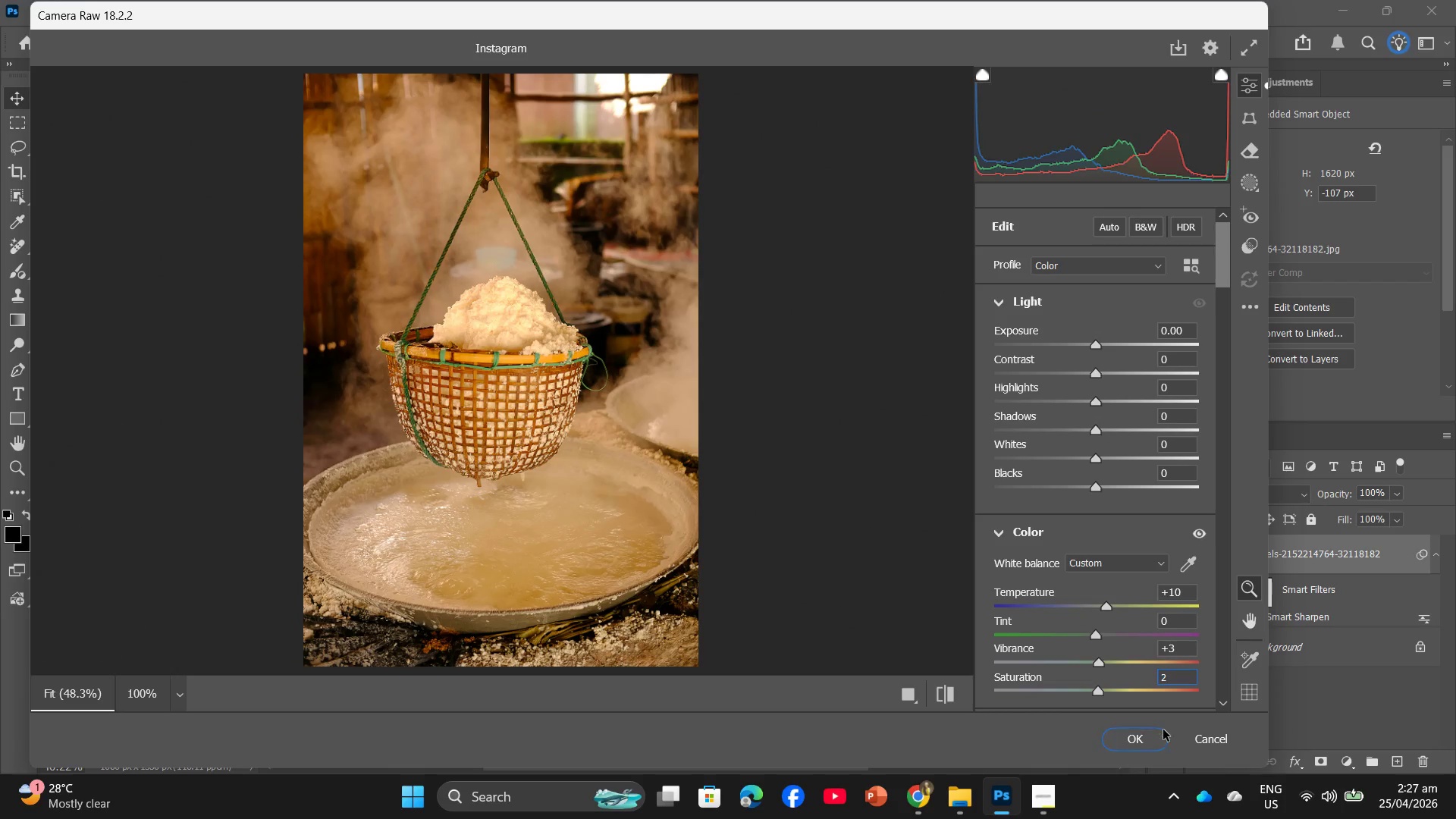 
left_click([1157, 733])
 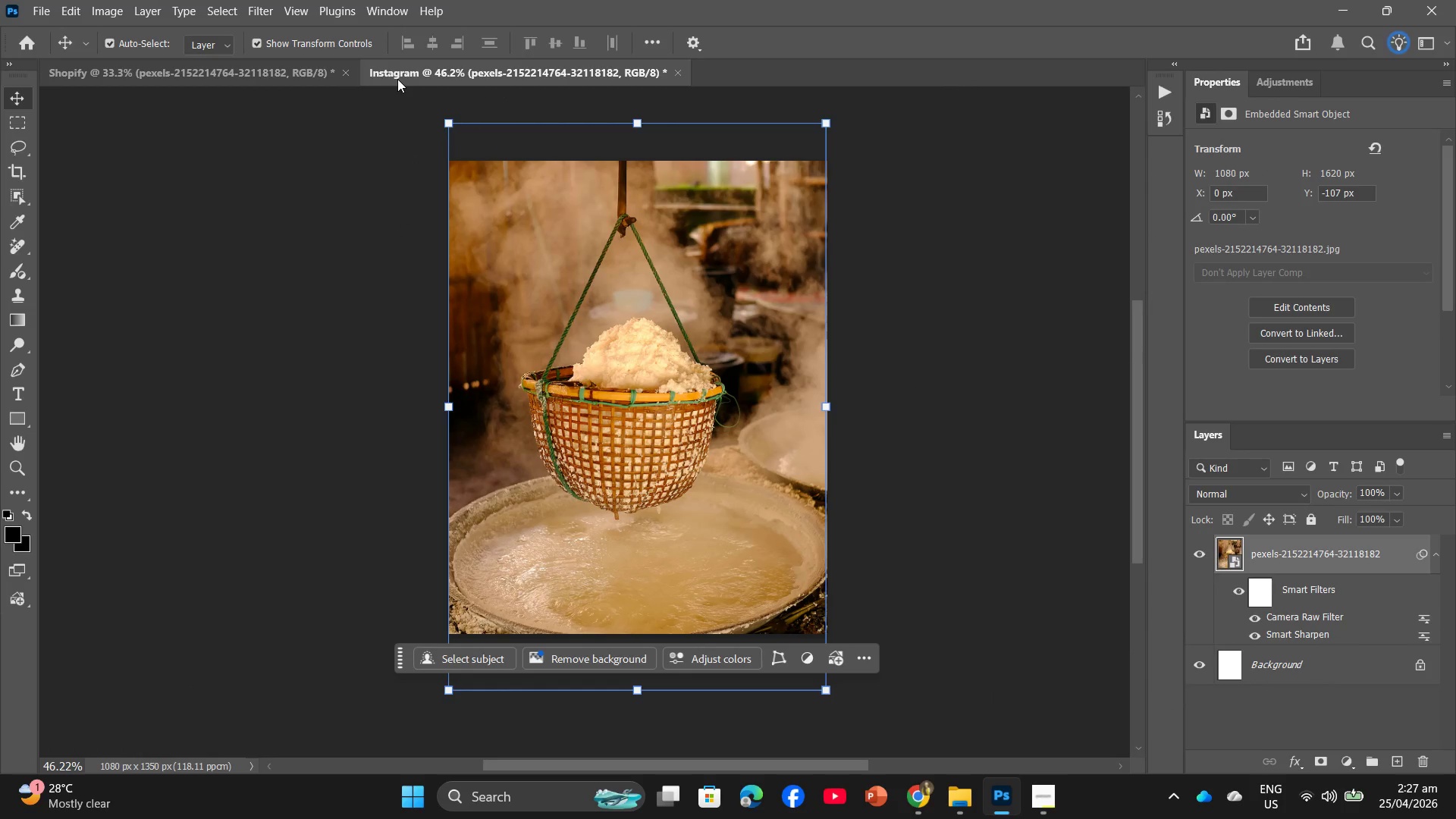 
left_click([252, 63])
 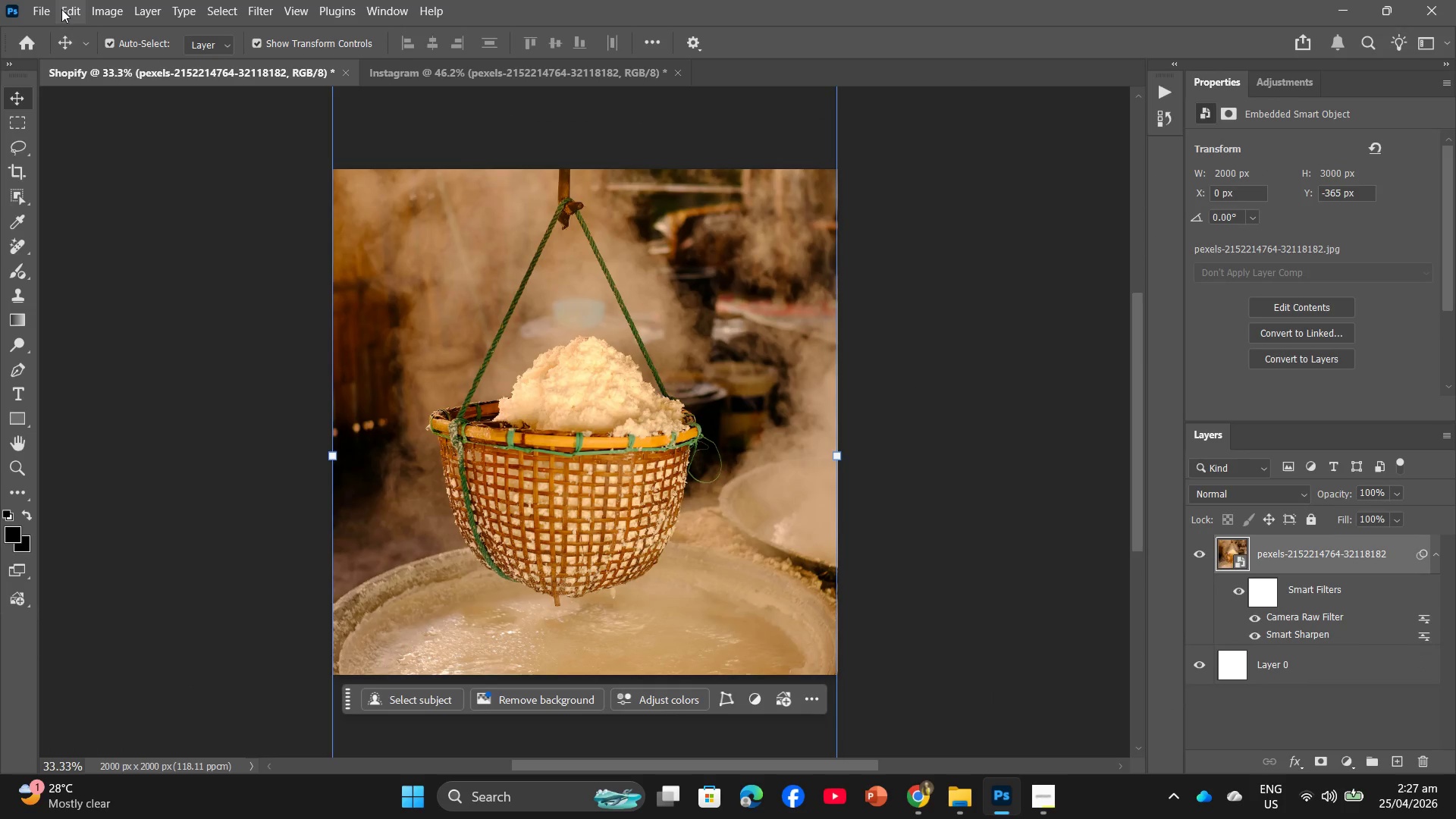 
left_click([42, 0])
 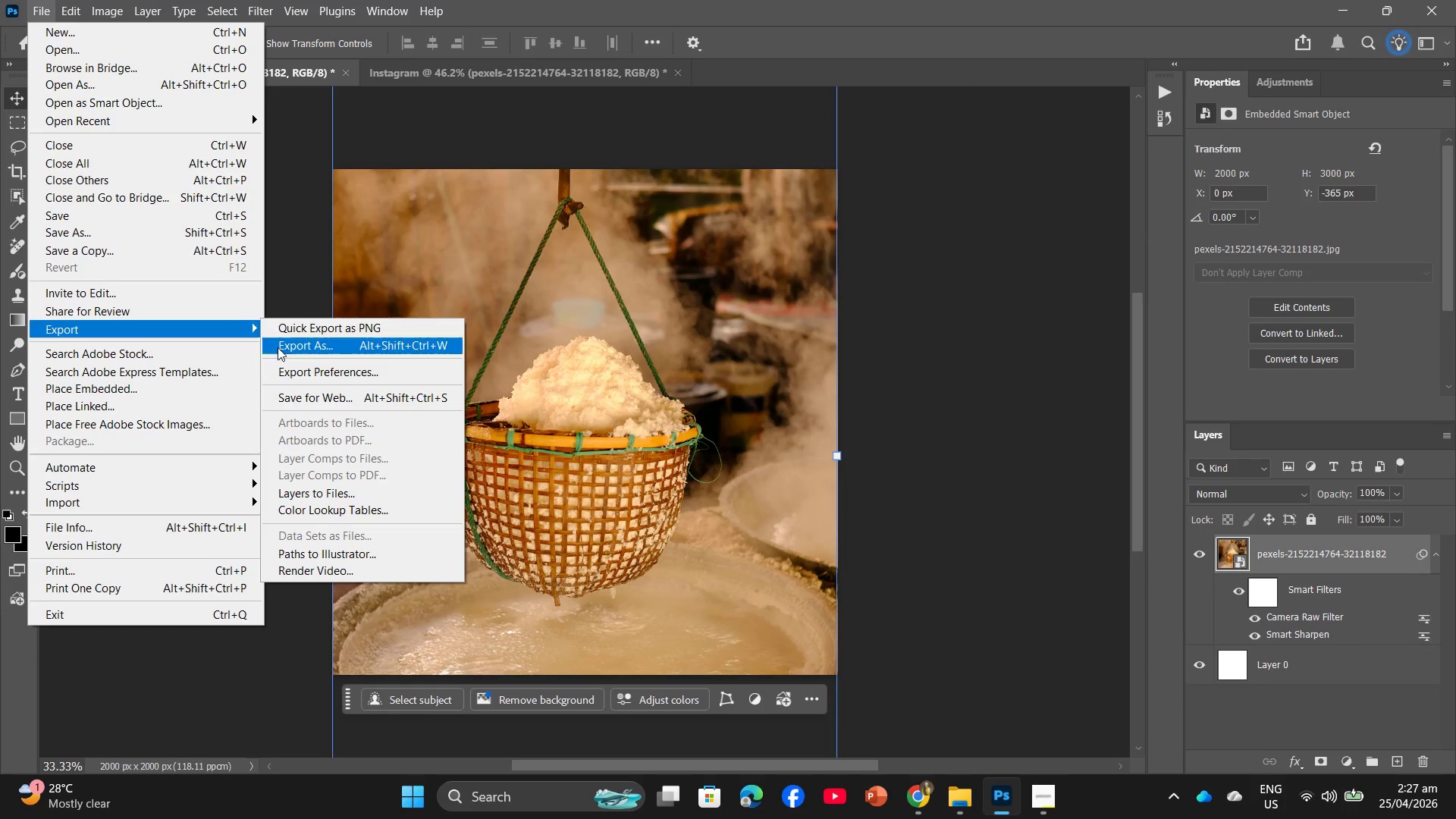 
left_click([339, 350])
 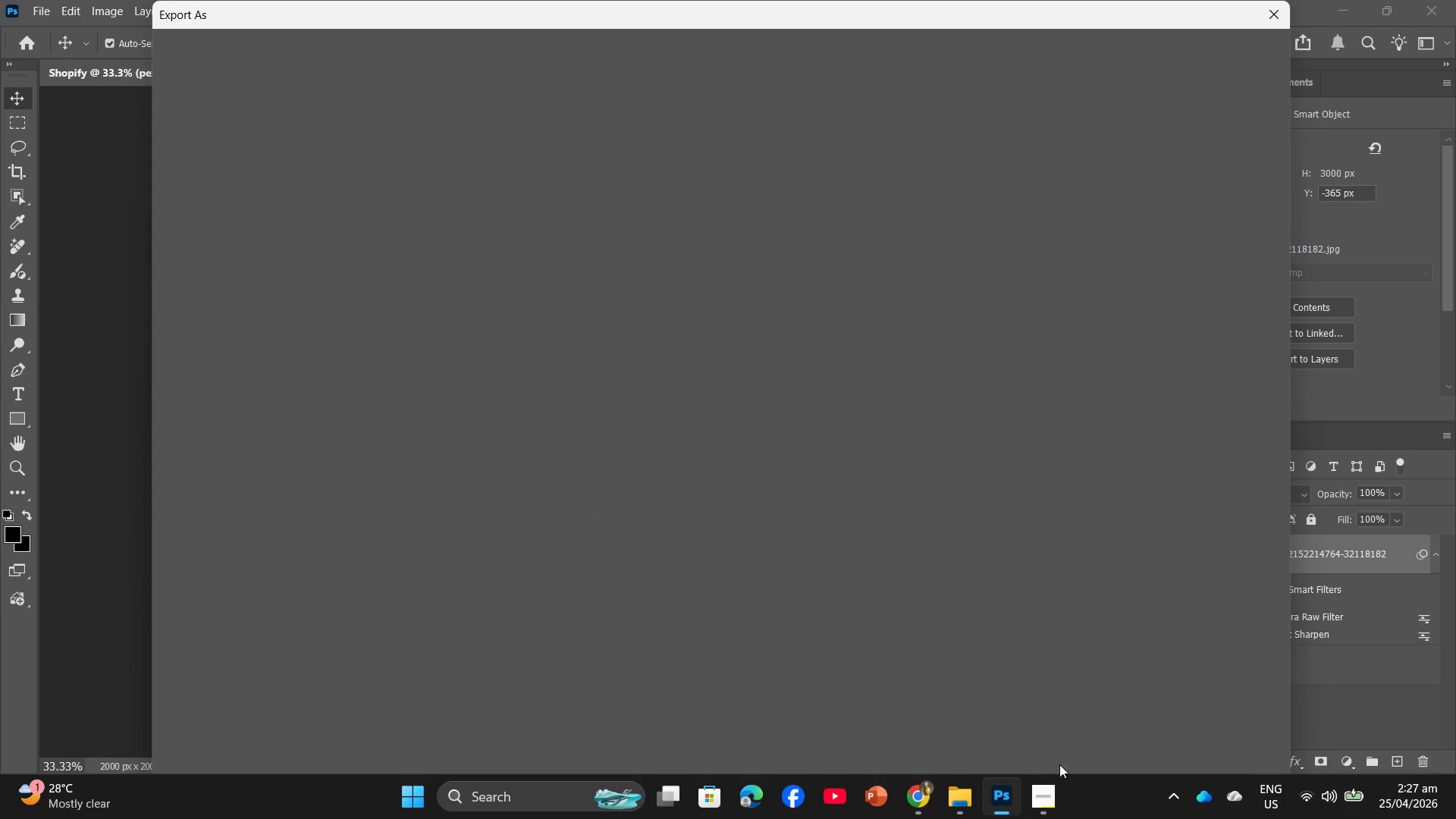 
left_click([1044, 798])